 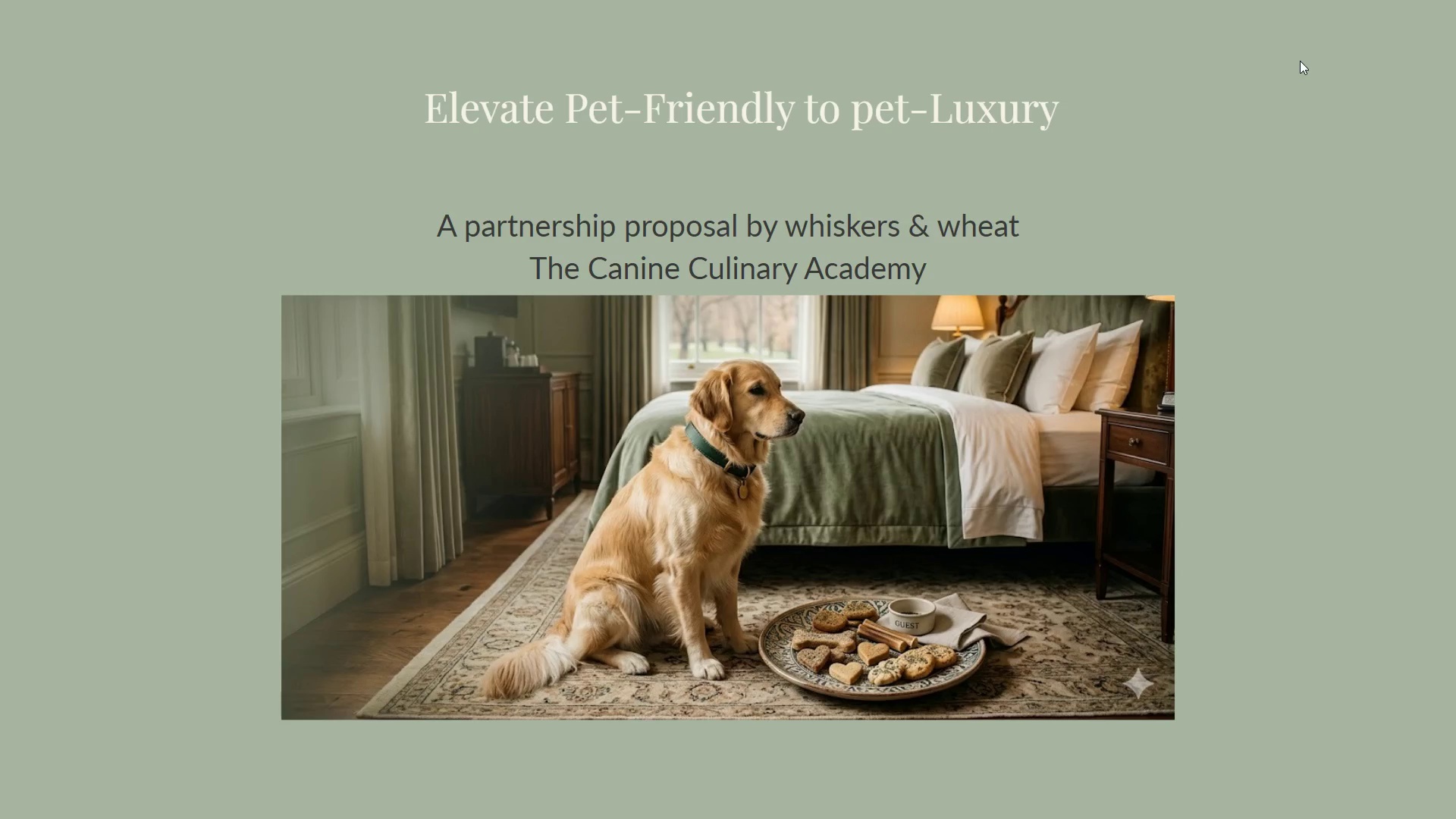 
key(ArrowRight)
 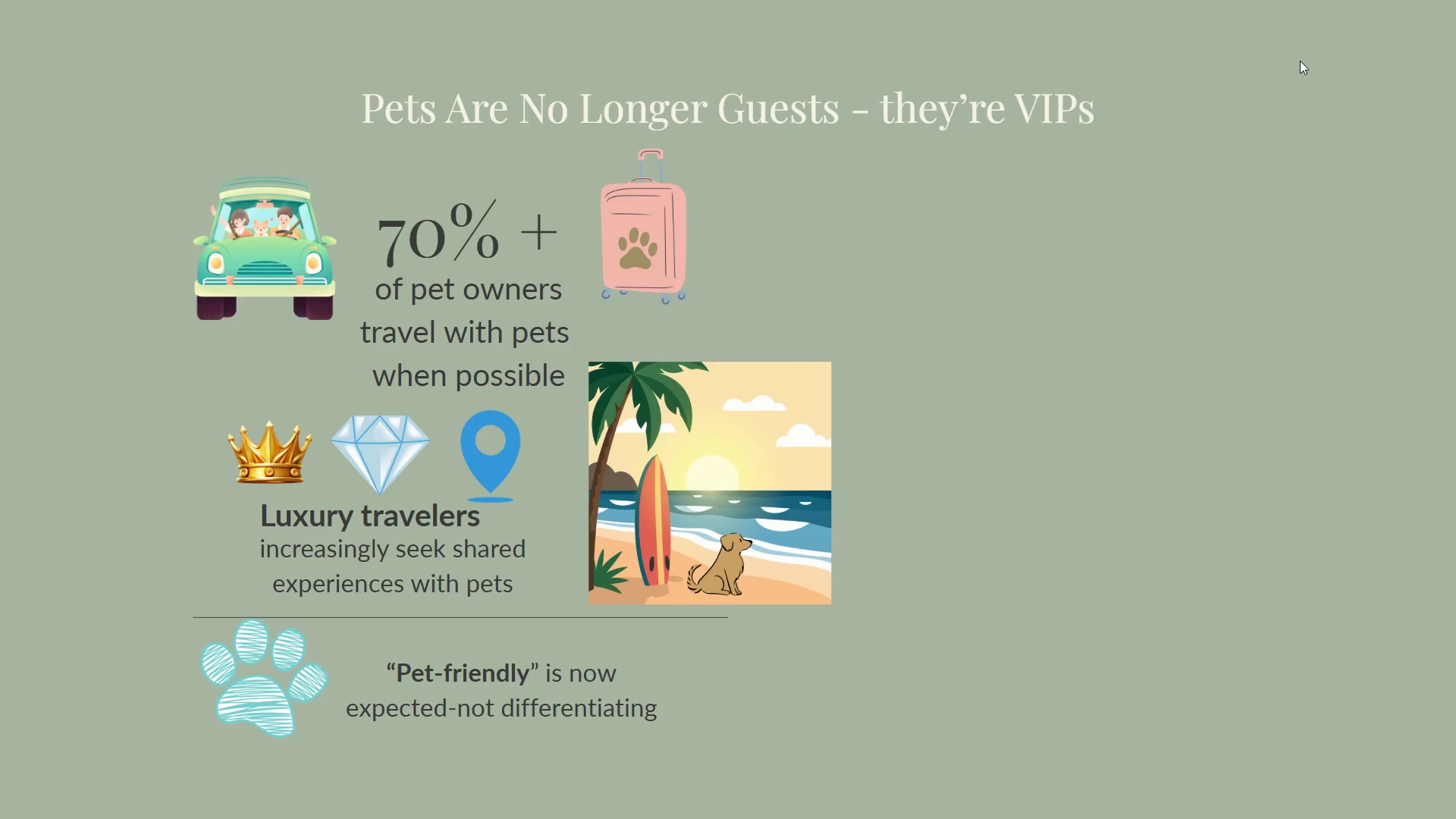 
wait(17.31)
 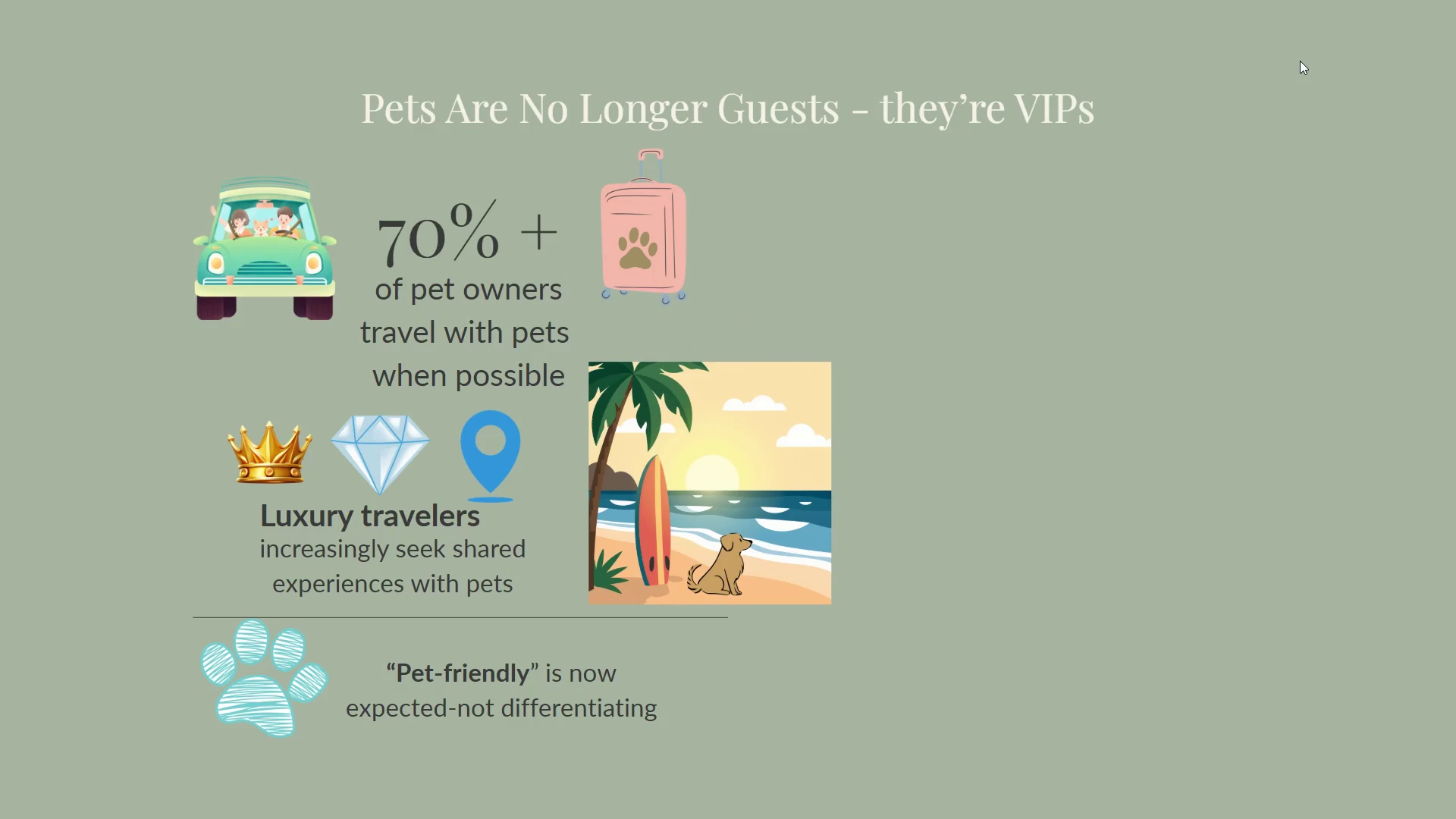 
key(ArrowRight)
 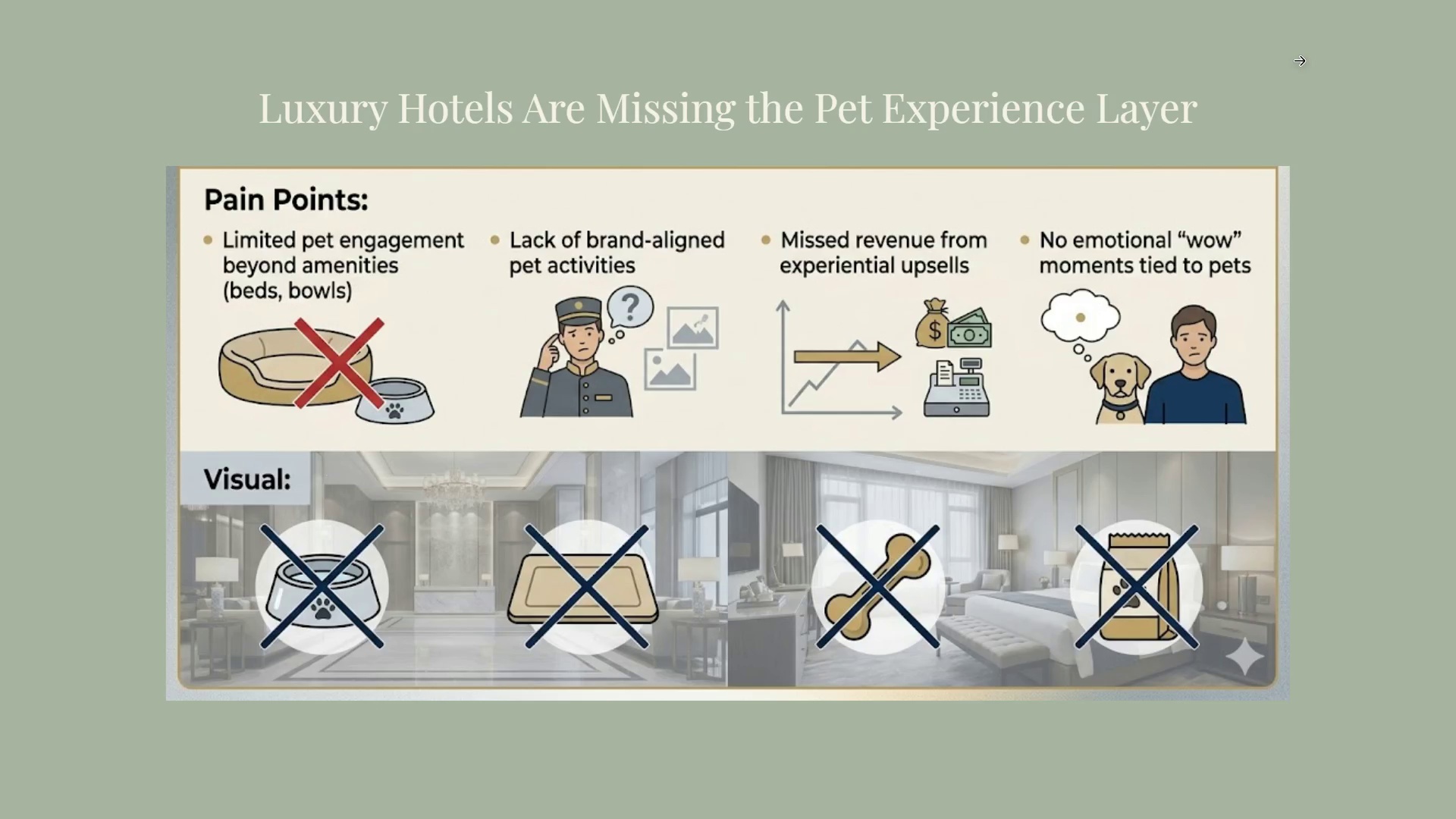 
key(ArrowRight)
 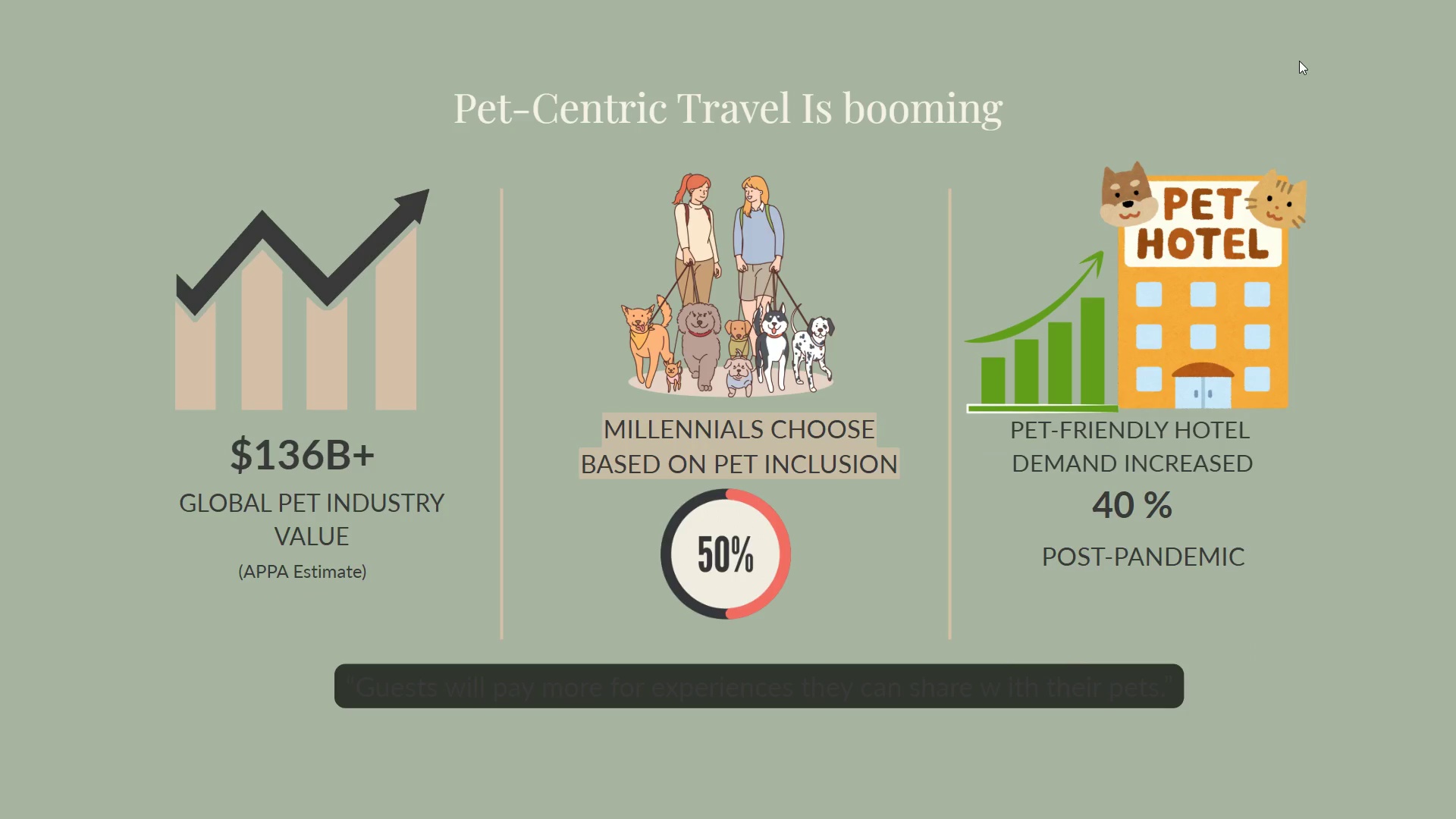 
key(ArrowRight)
 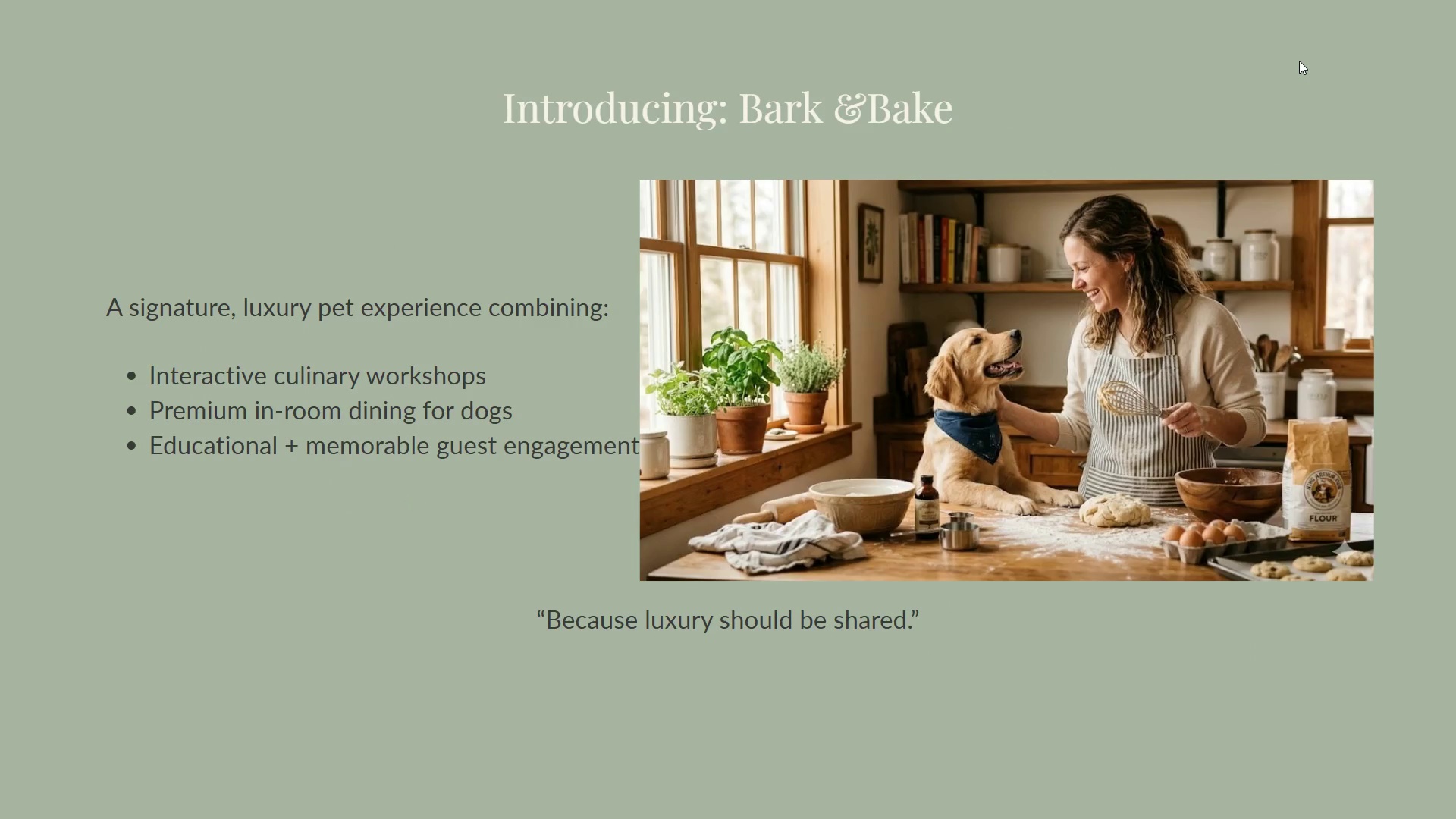 
wait(7.12)
 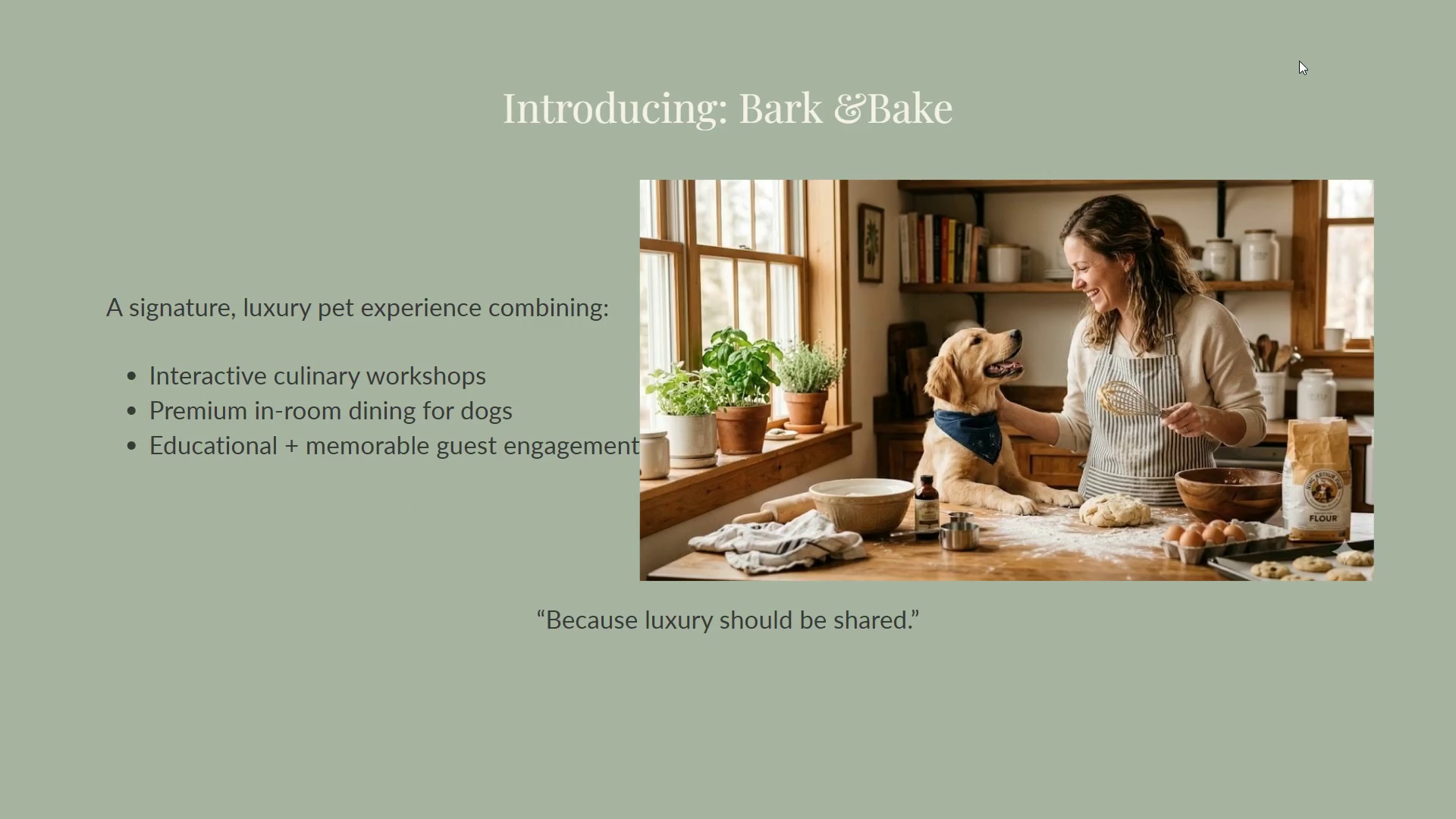 
key(ArrowRight)
 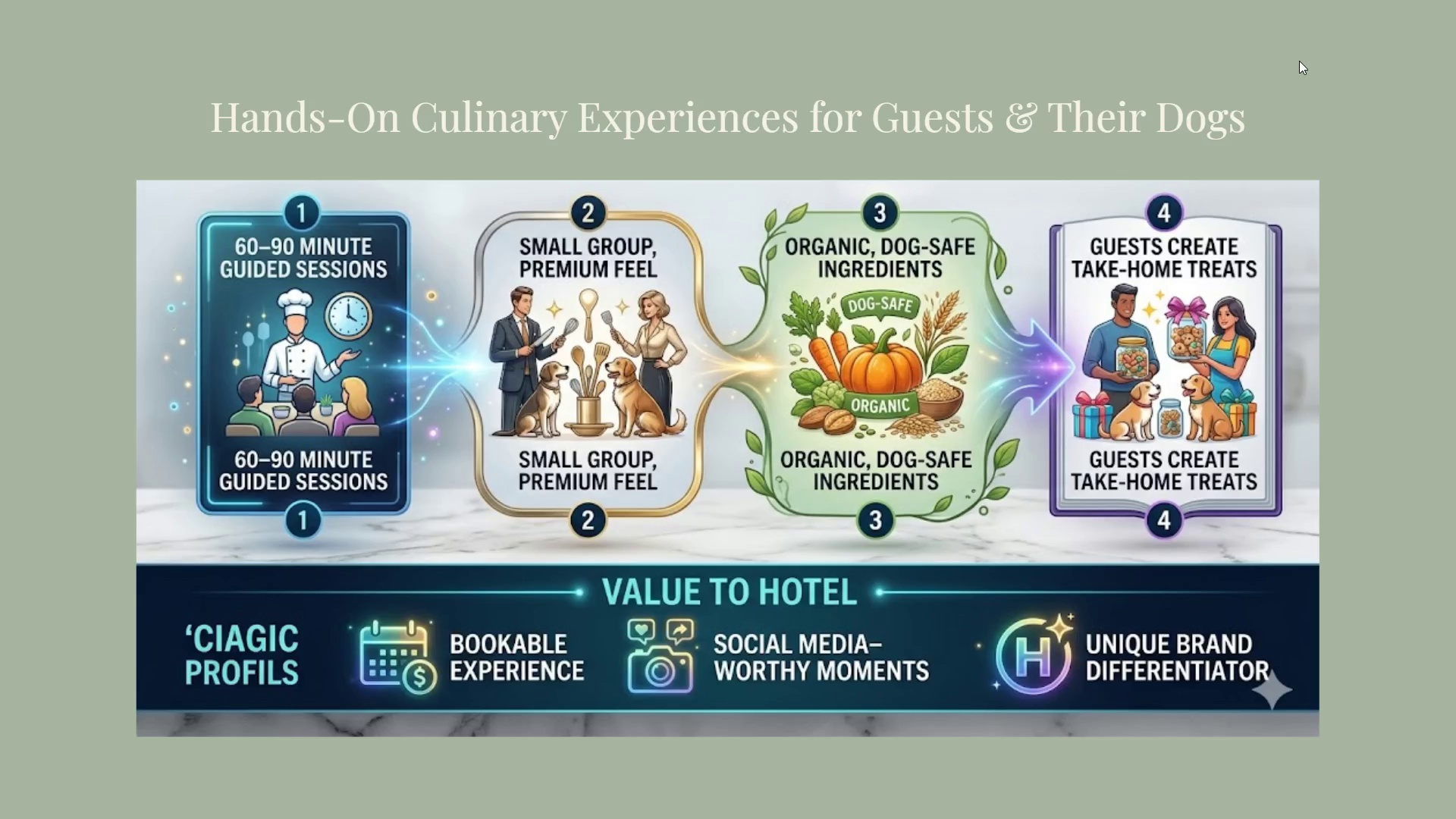 
key(ArrowRight)
 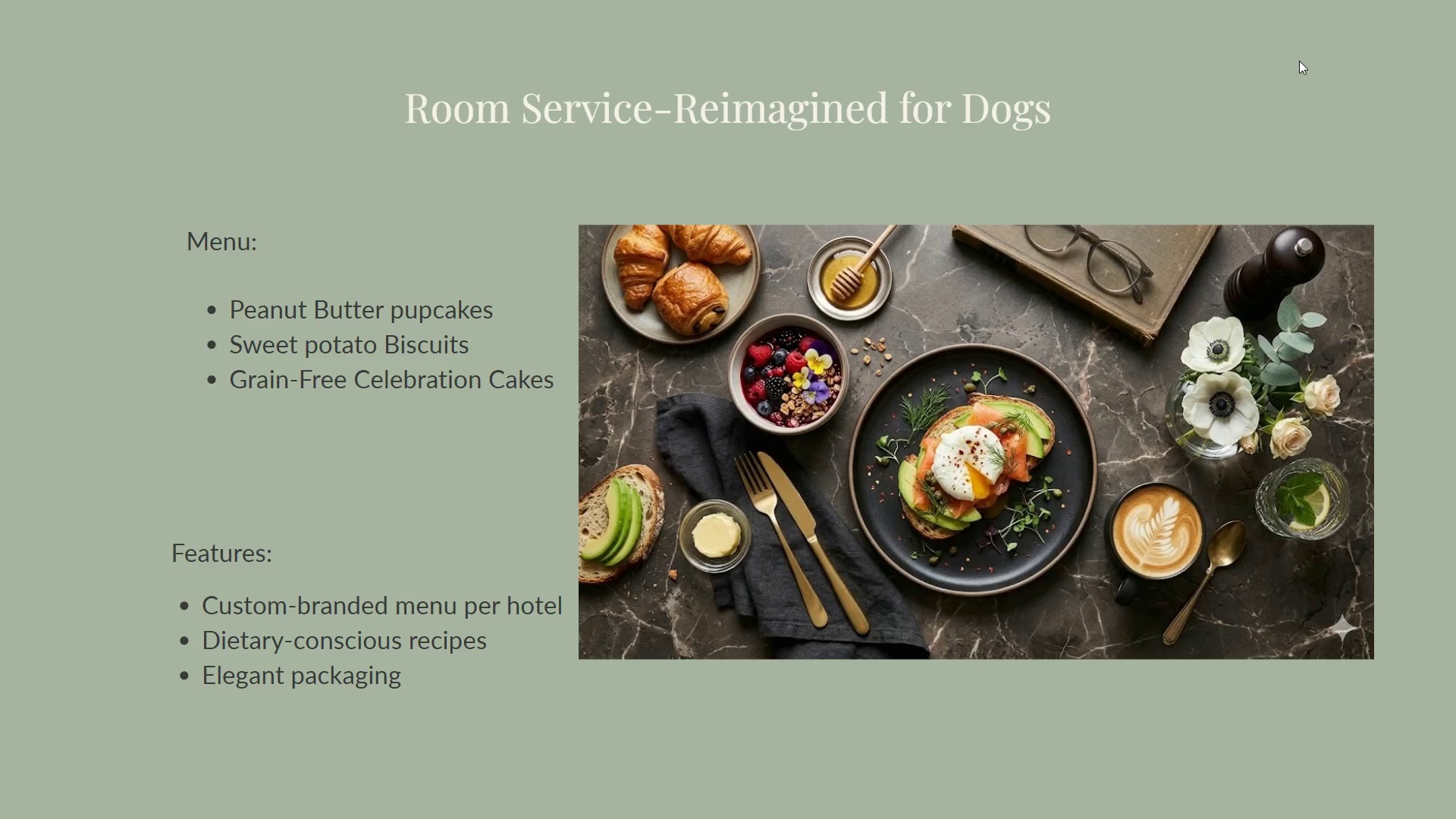 
key(ArrowRight)
 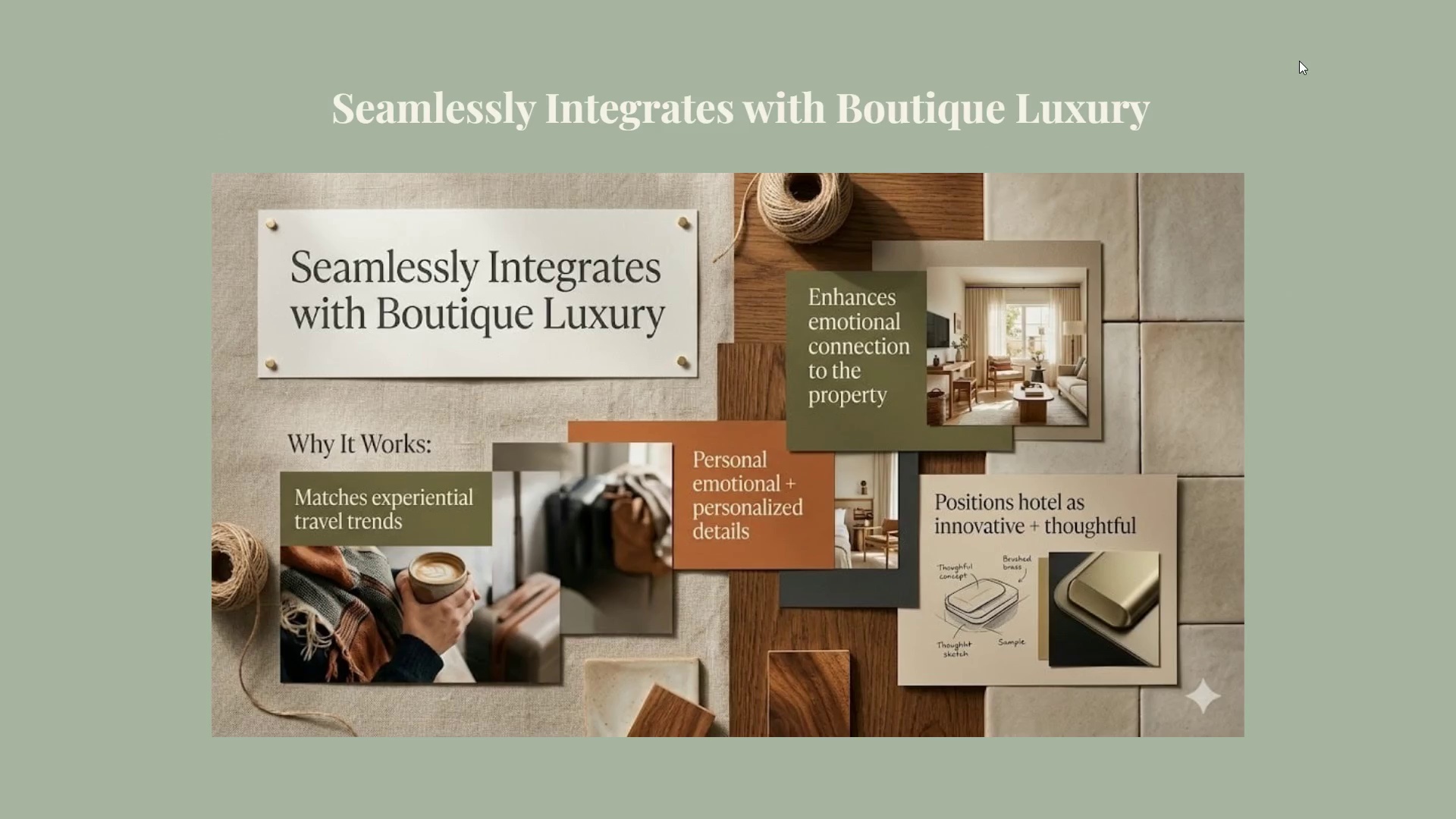 
key(ArrowRight)
 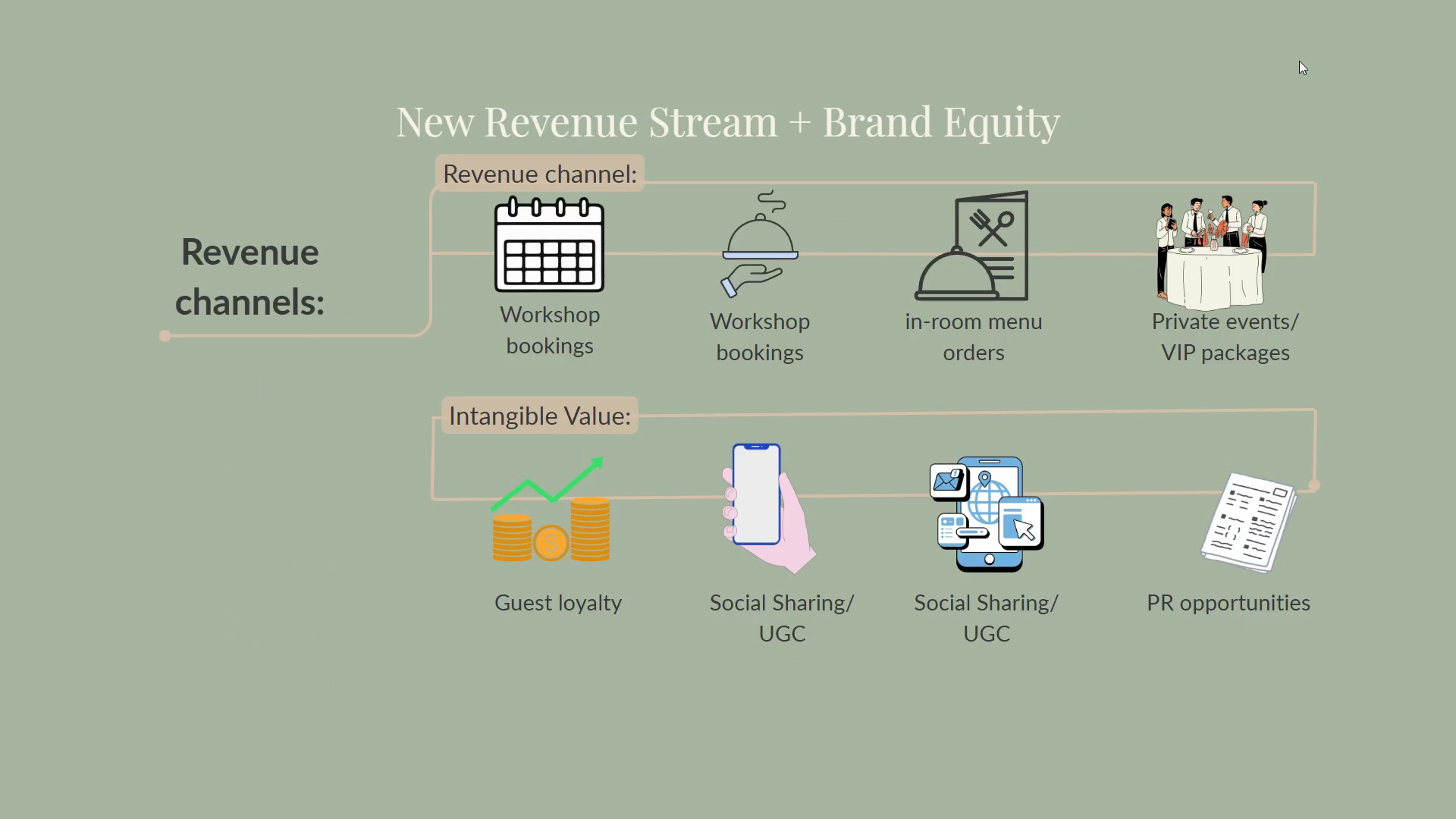 
wait(7.72)
 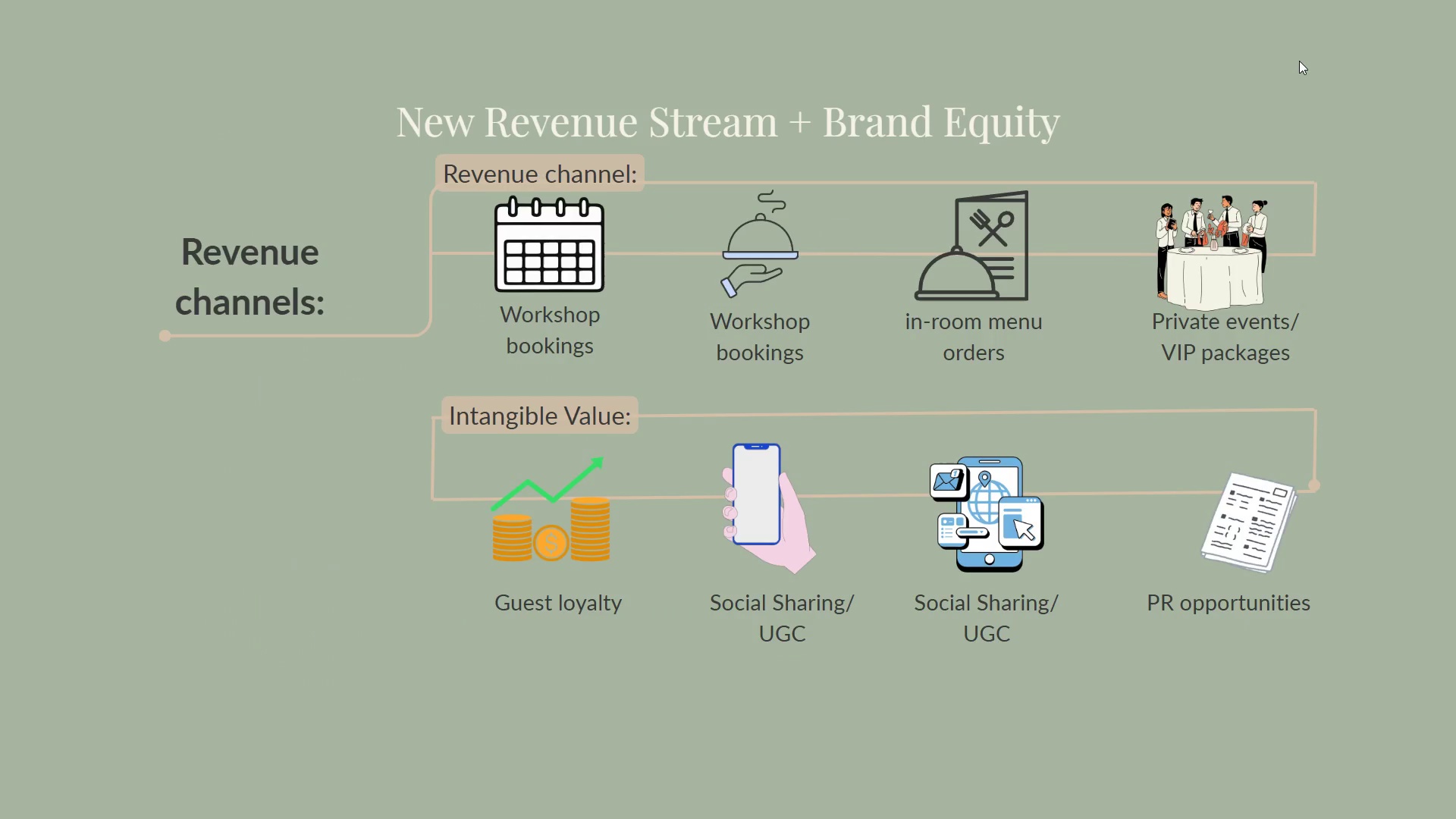 
key(ArrowRight)
 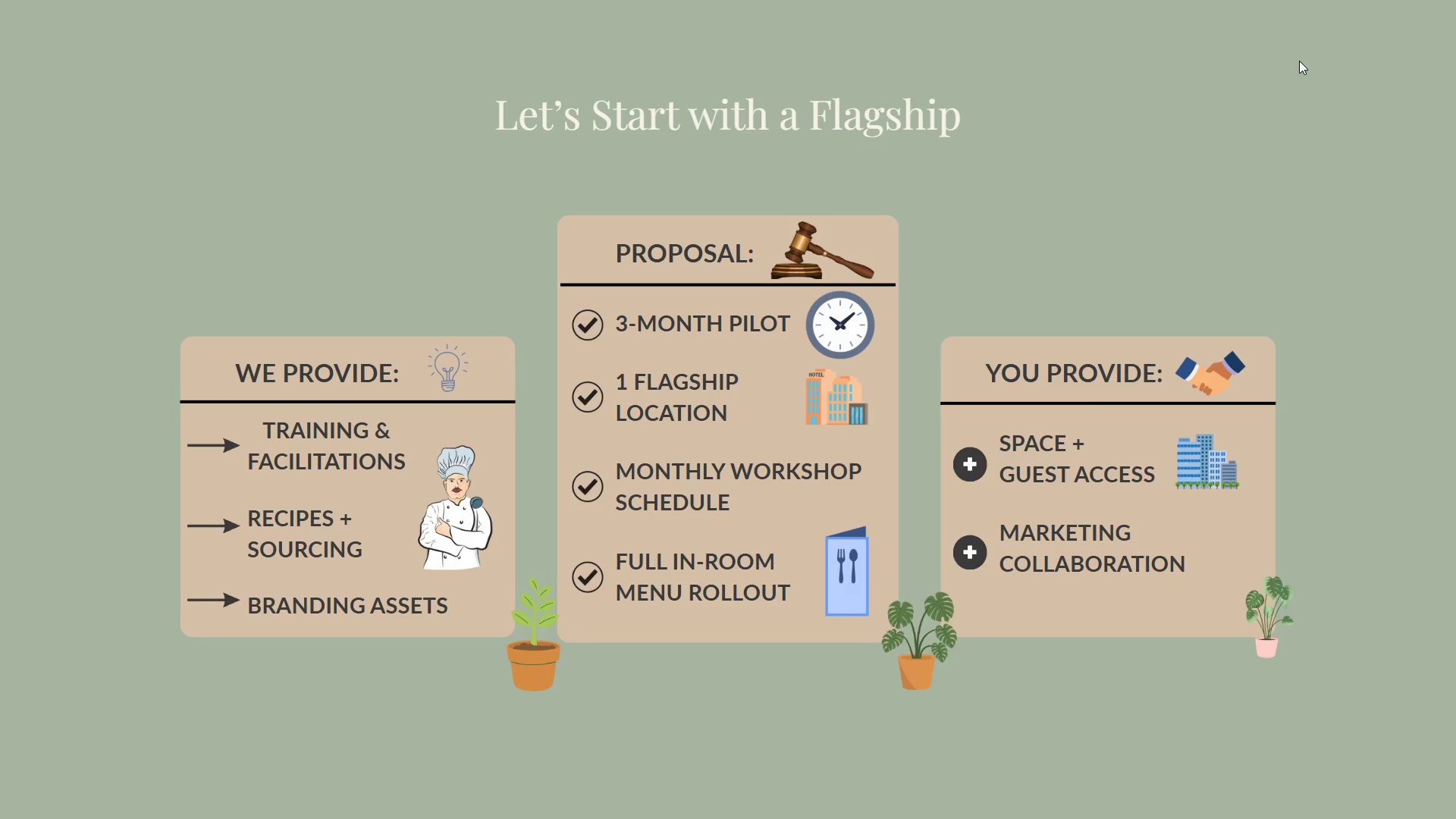 
key(ArrowRight)
 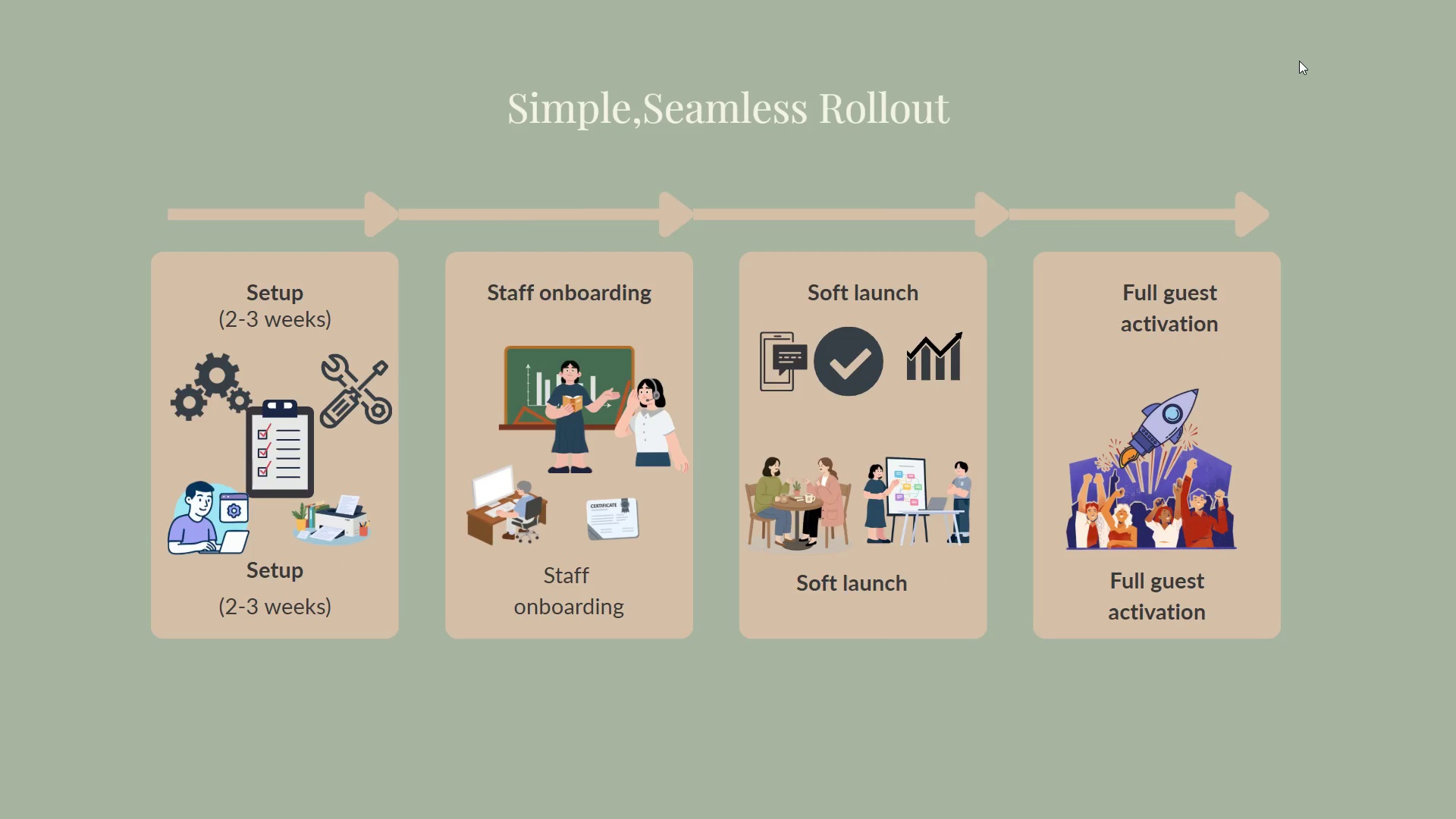 
key(ArrowRight)
 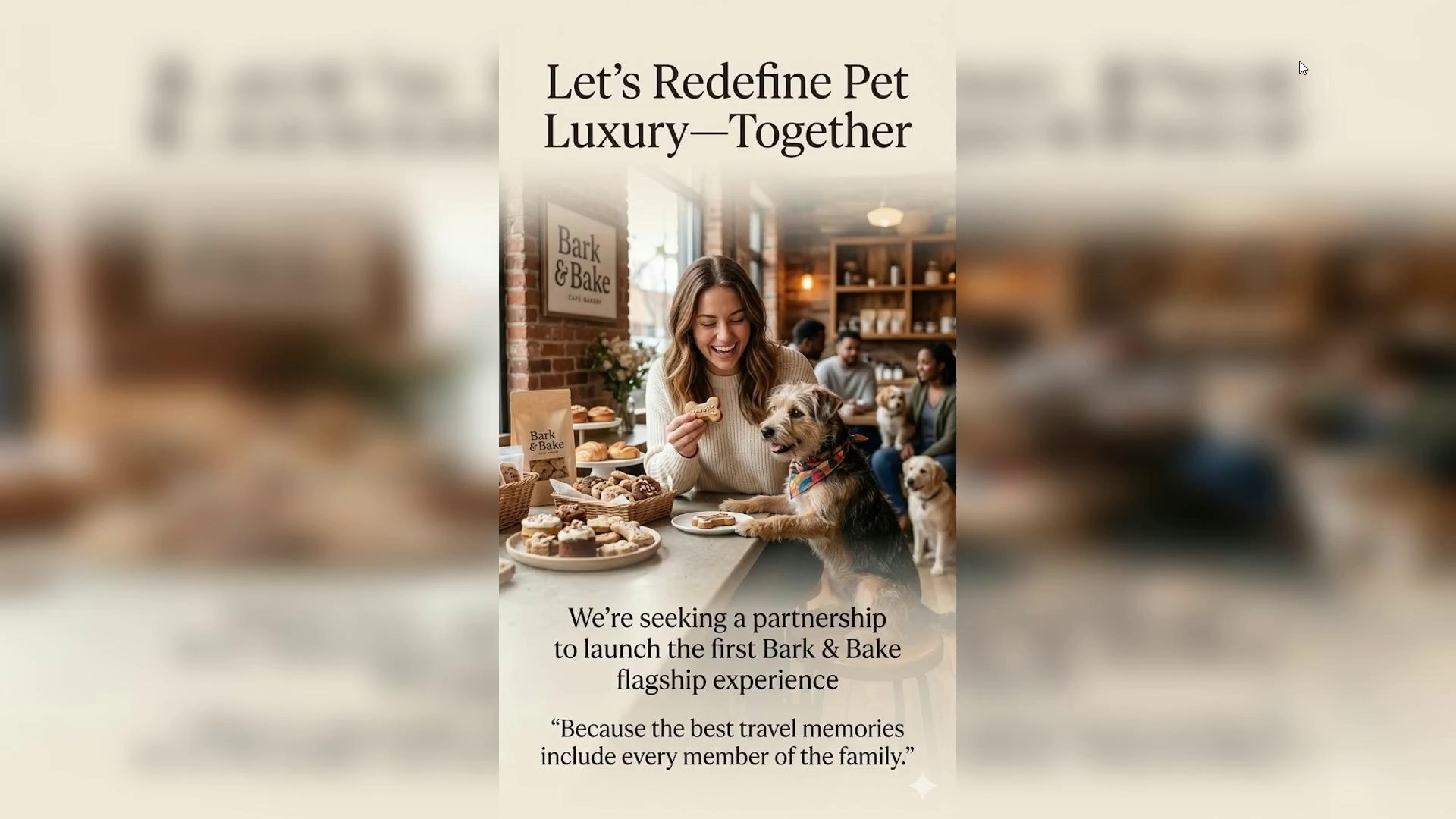 
key(ArrowRight)
 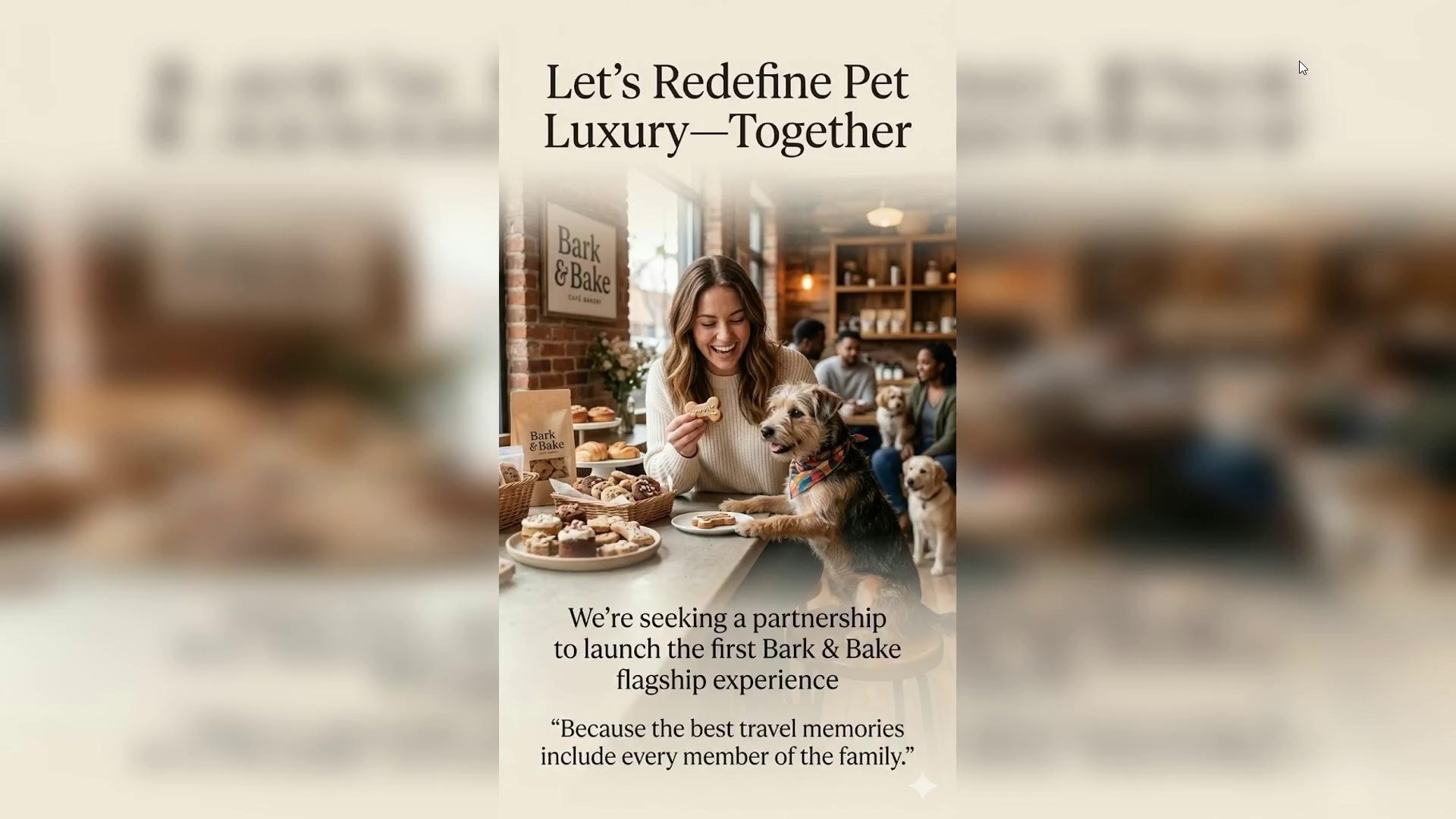 
key(ArrowLeft)
 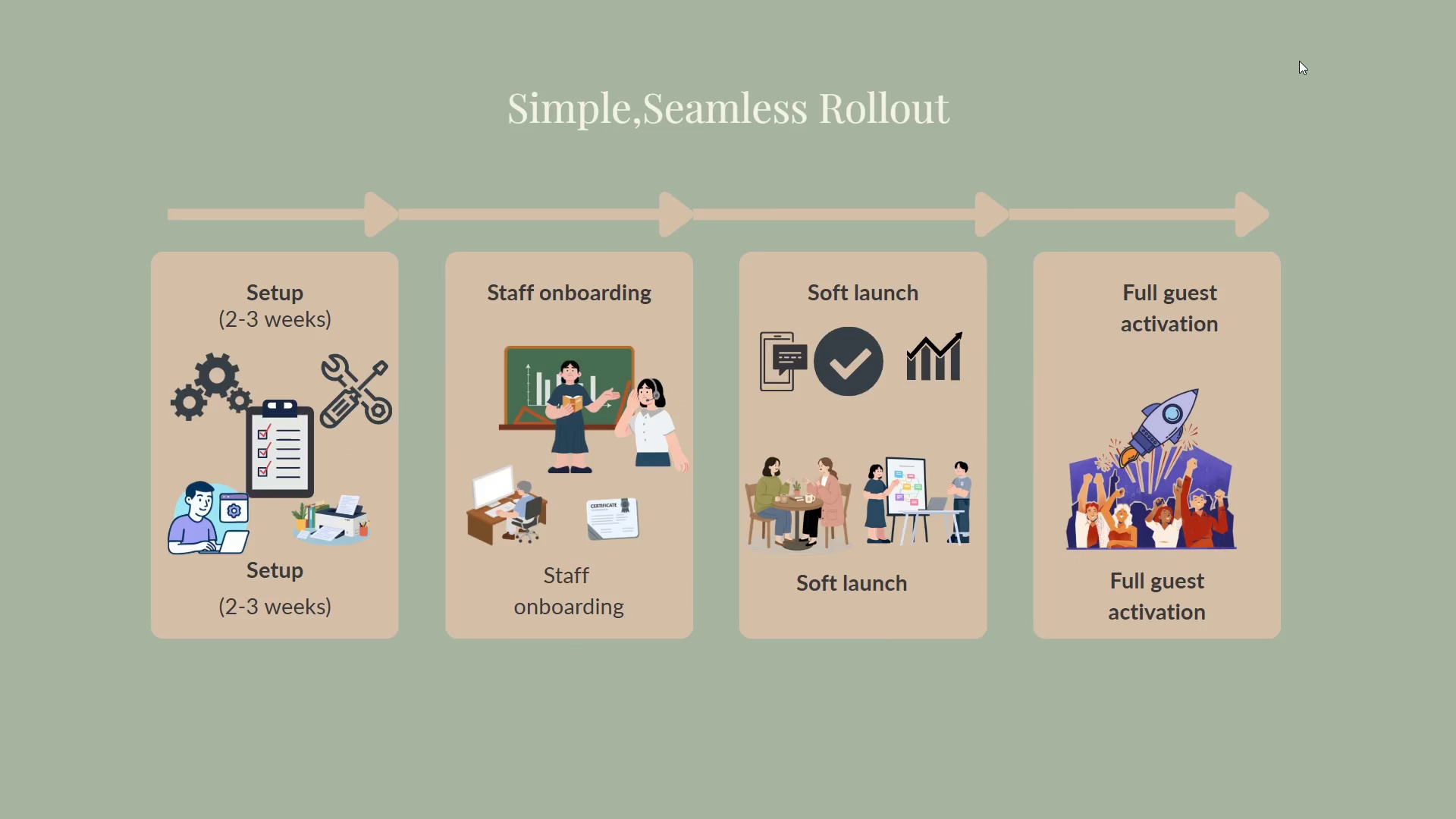 
key(ArrowLeft)
 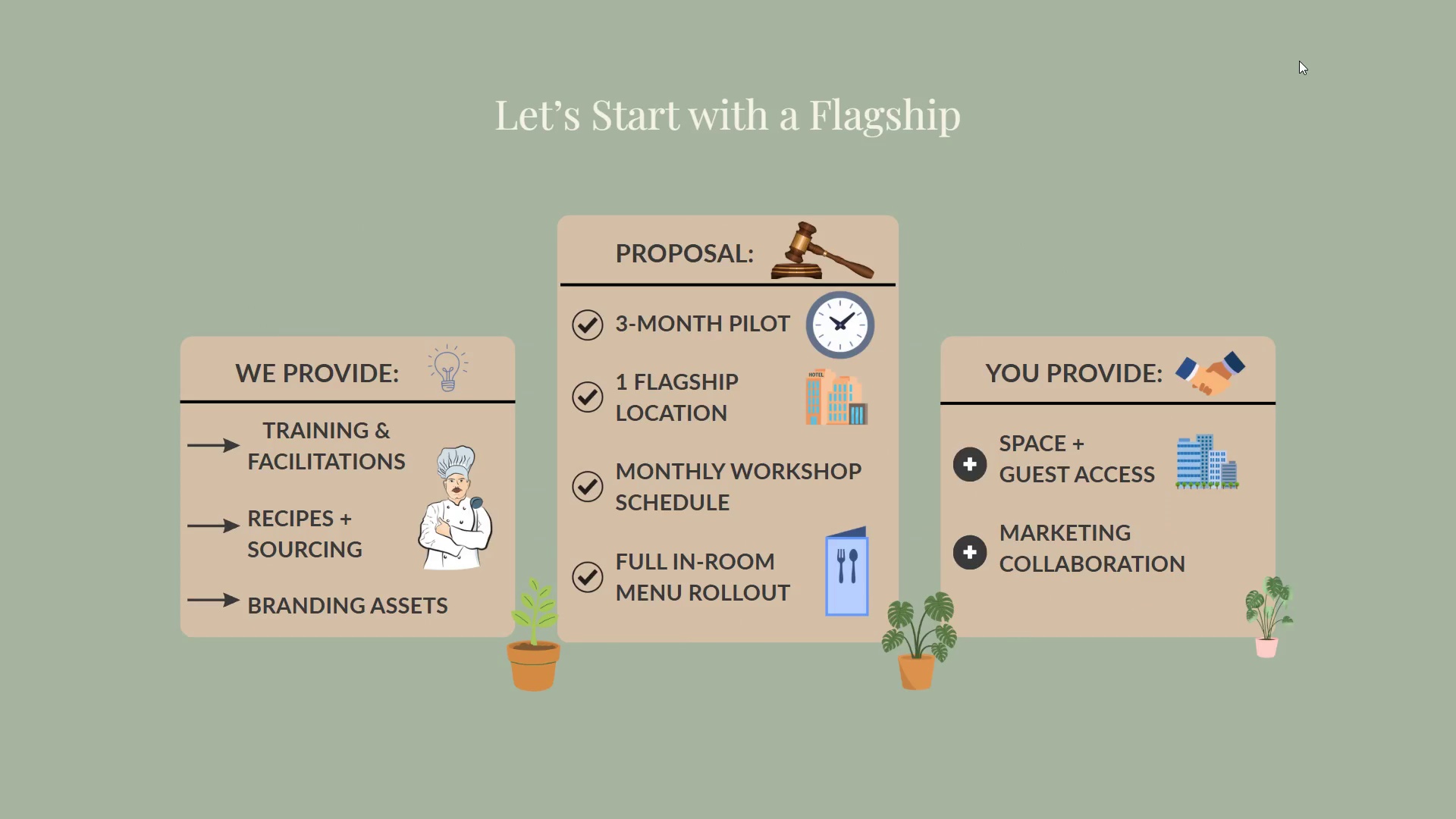 
key(ArrowLeft)
 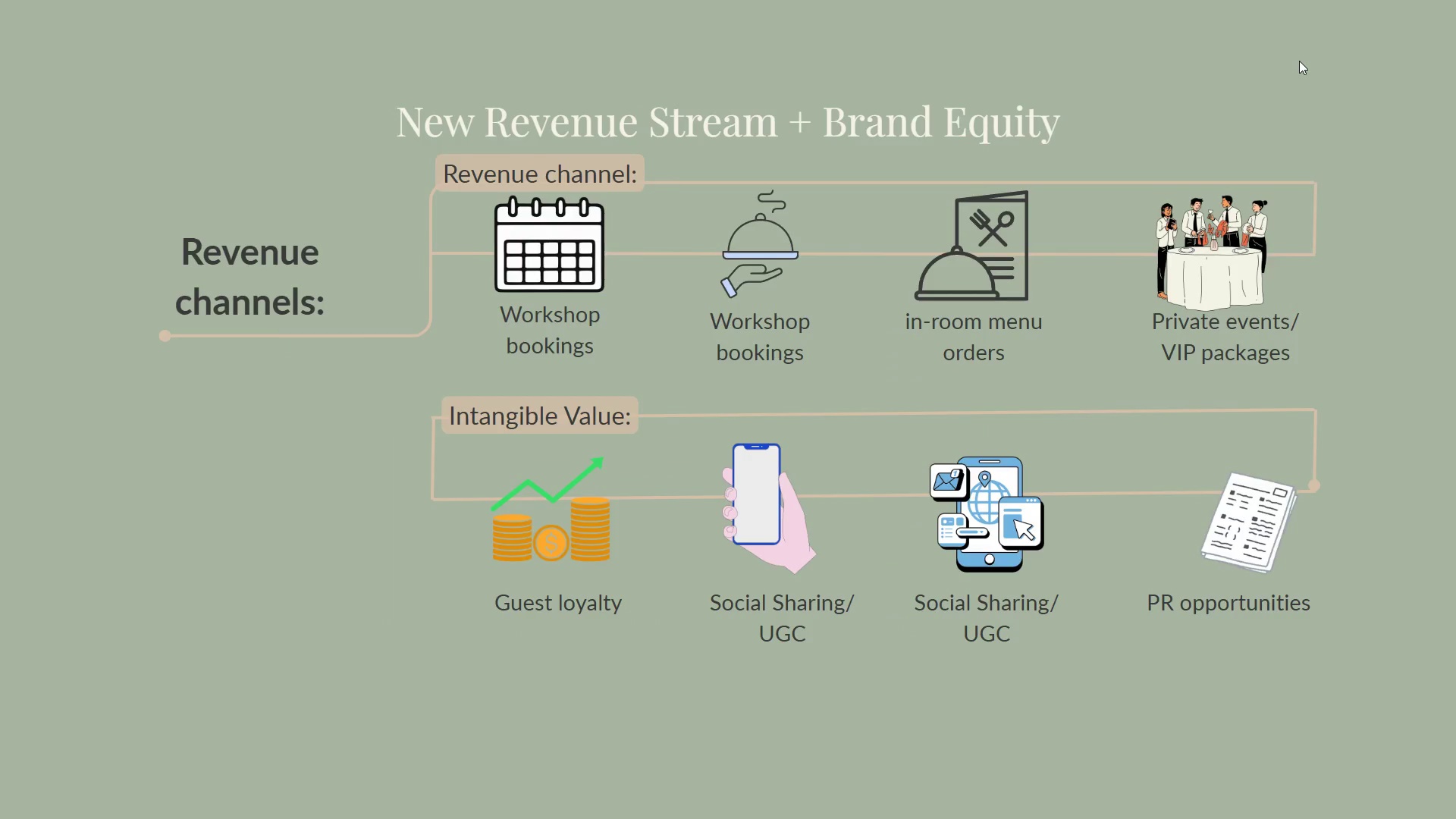 
key(ArrowLeft)
 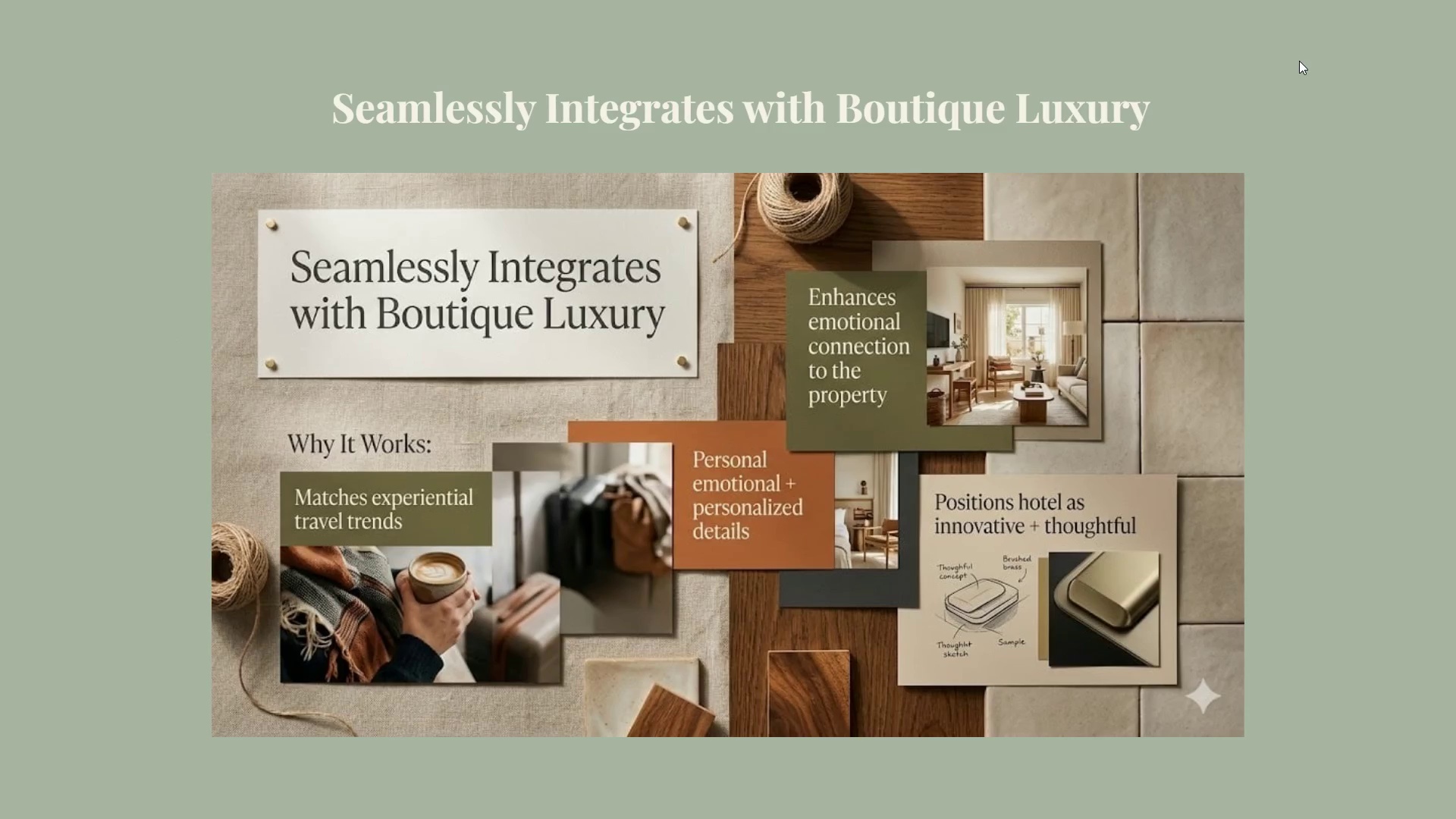 
key(ArrowLeft)
 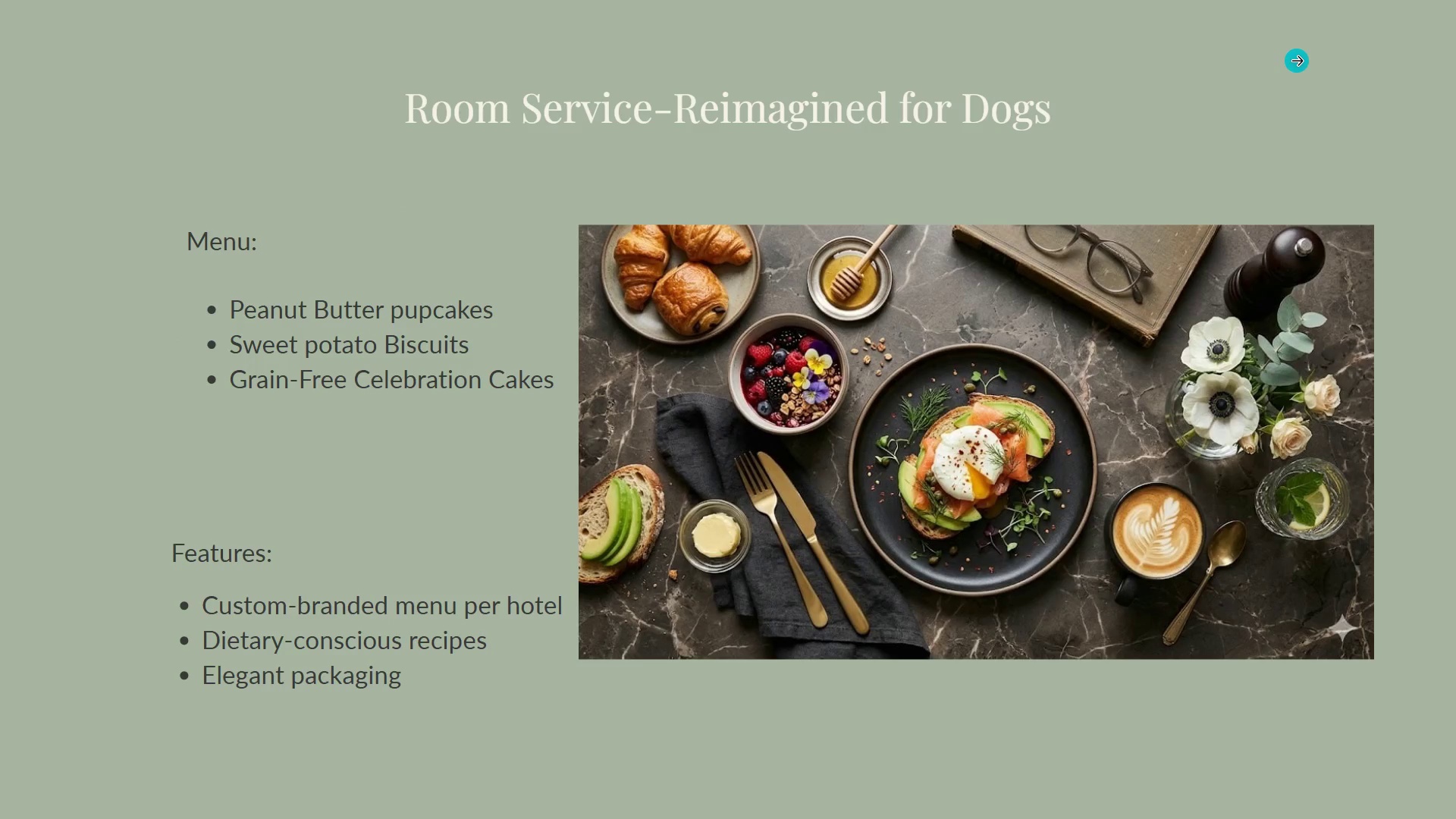 
key(ArrowLeft)
 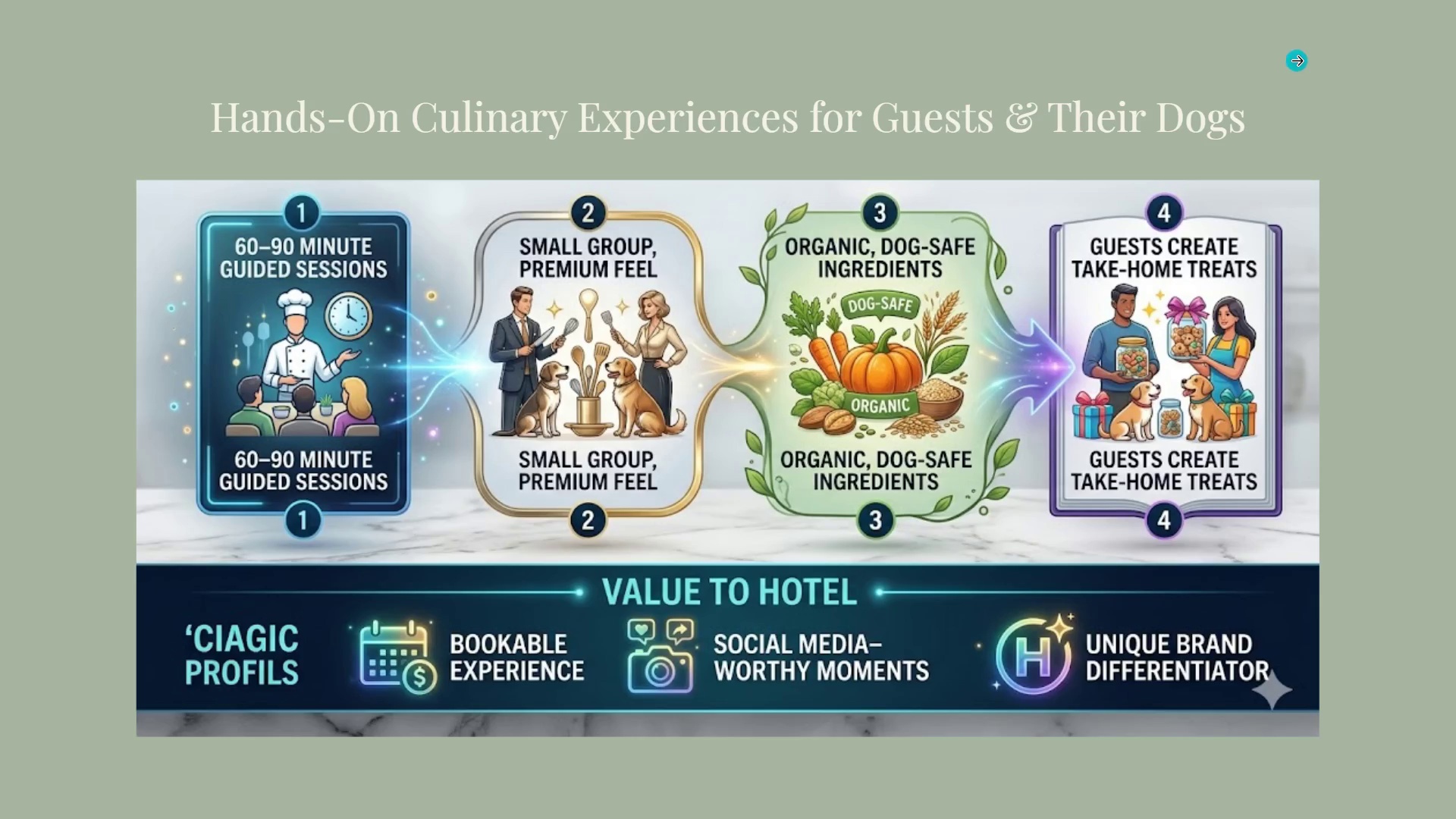 
key(ArrowRight)
 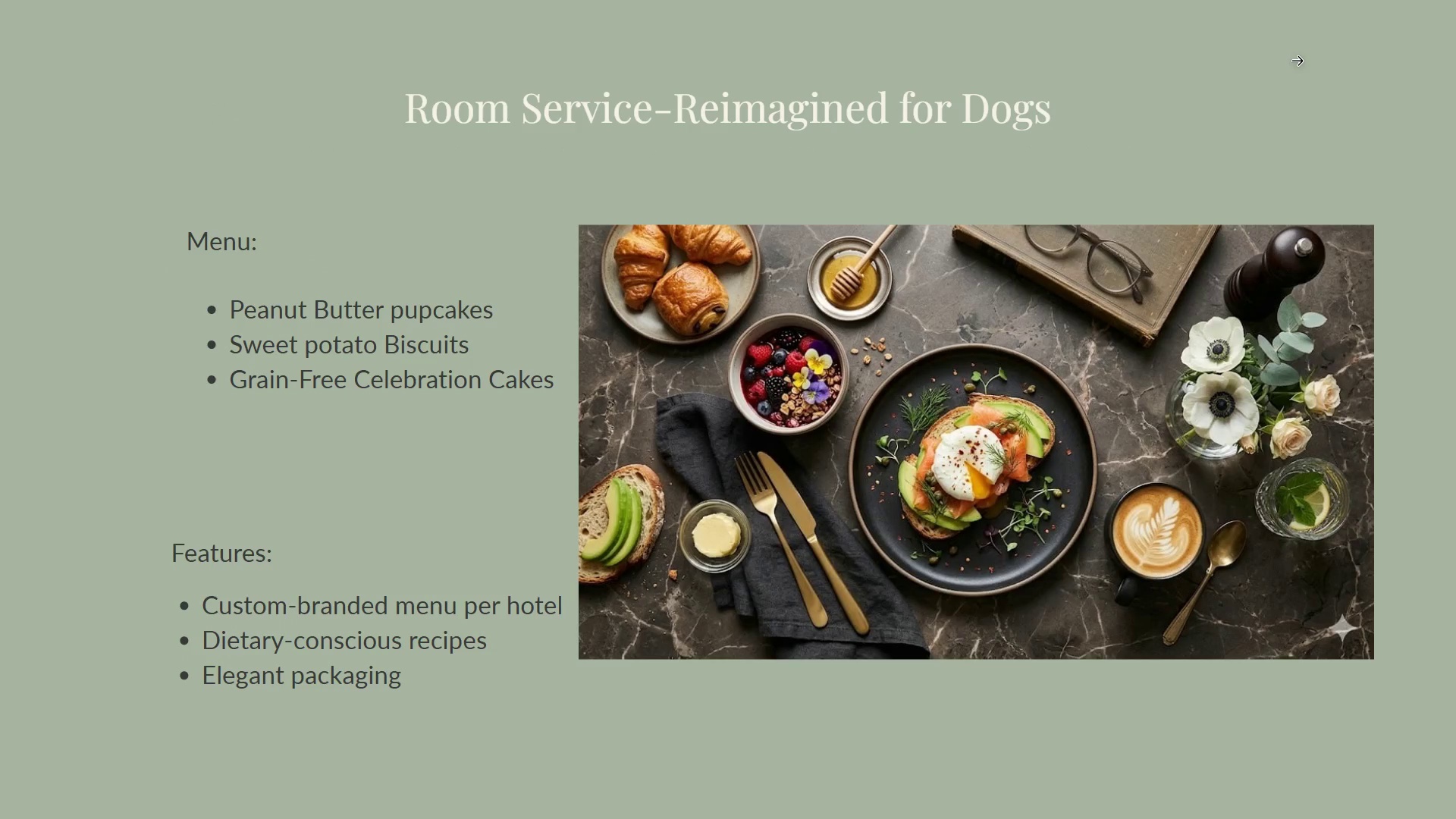 
key(ArrowLeft)
 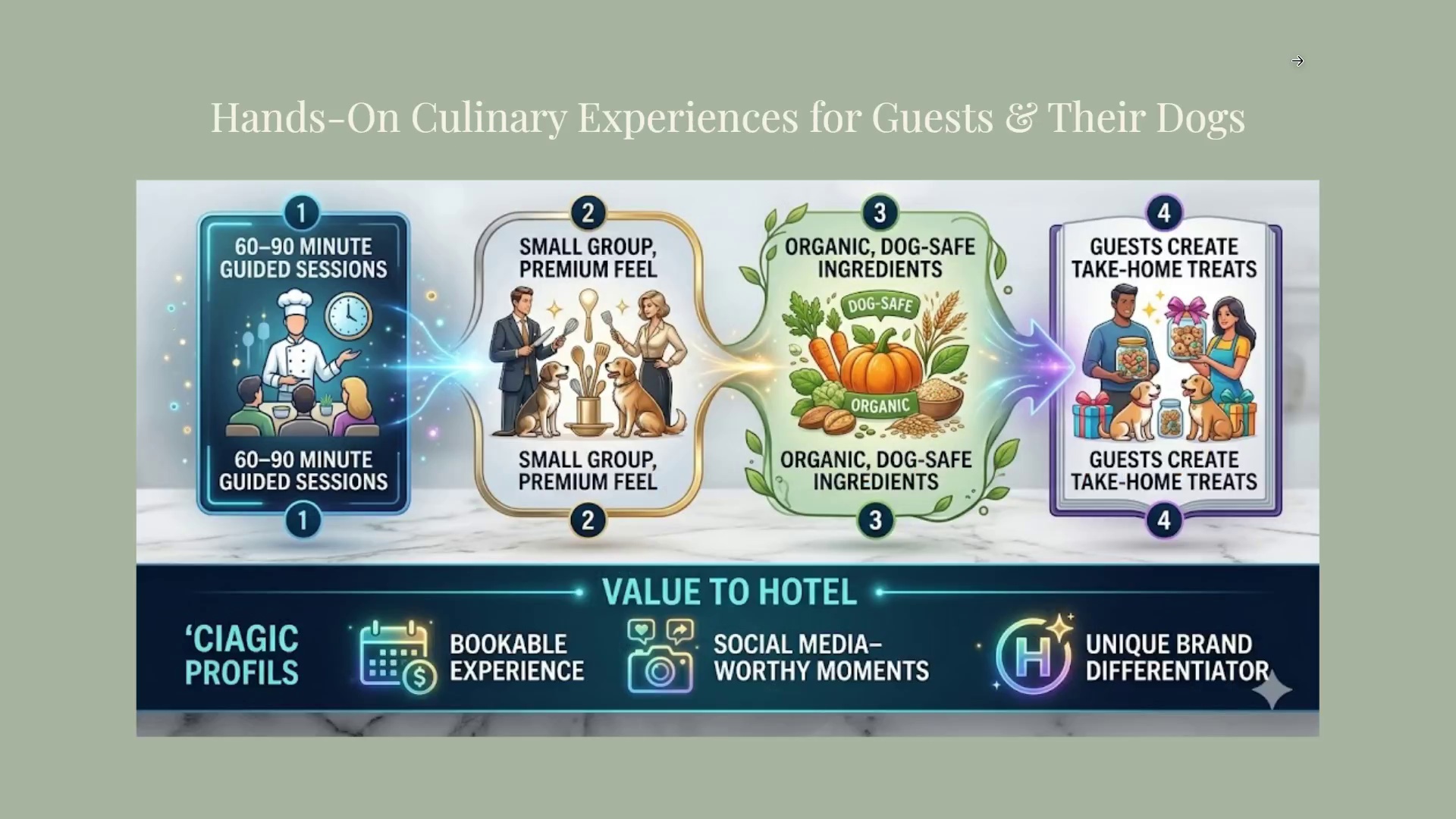 
key(ArrowLeft)
 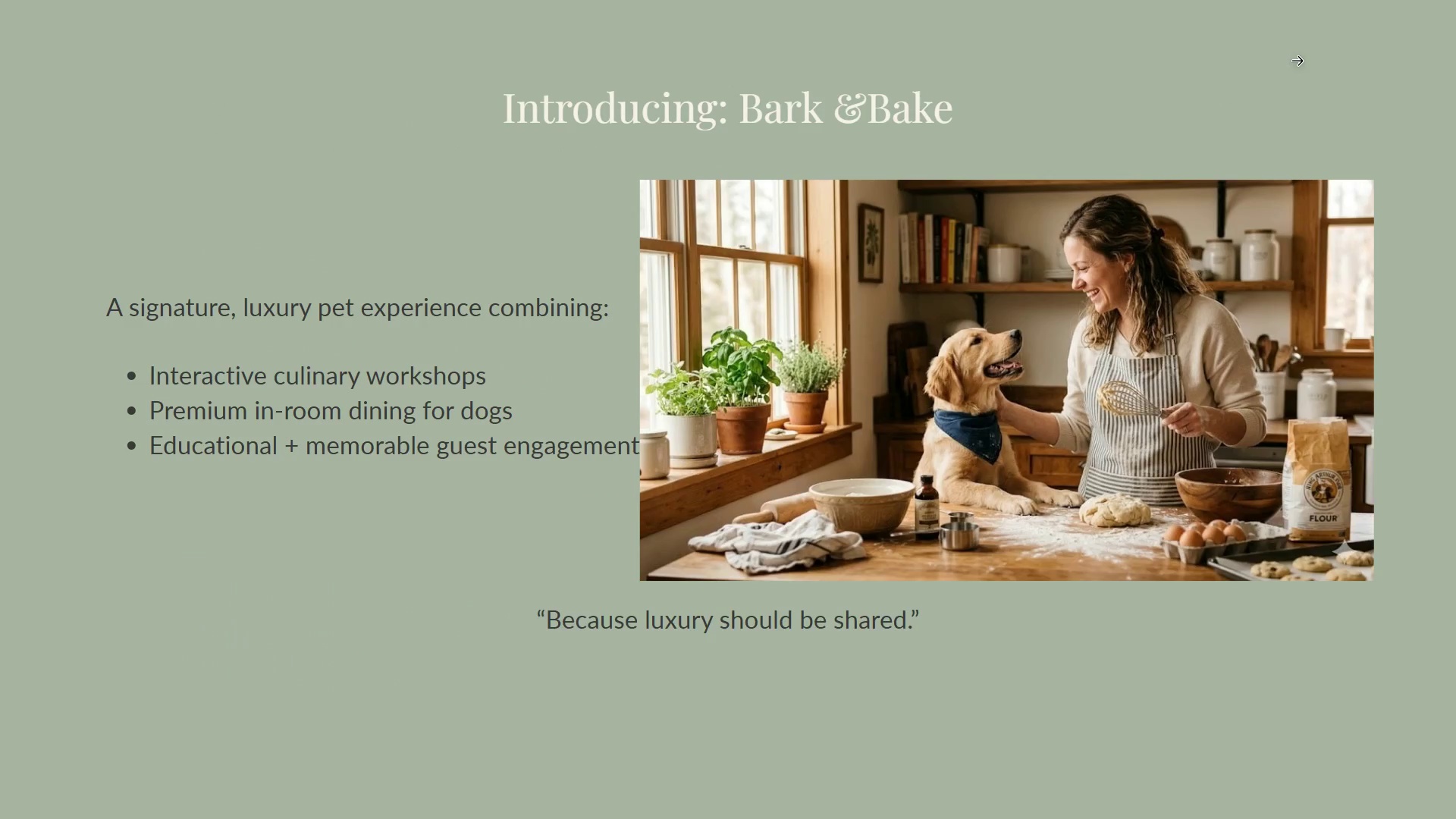 
key(Escape)
 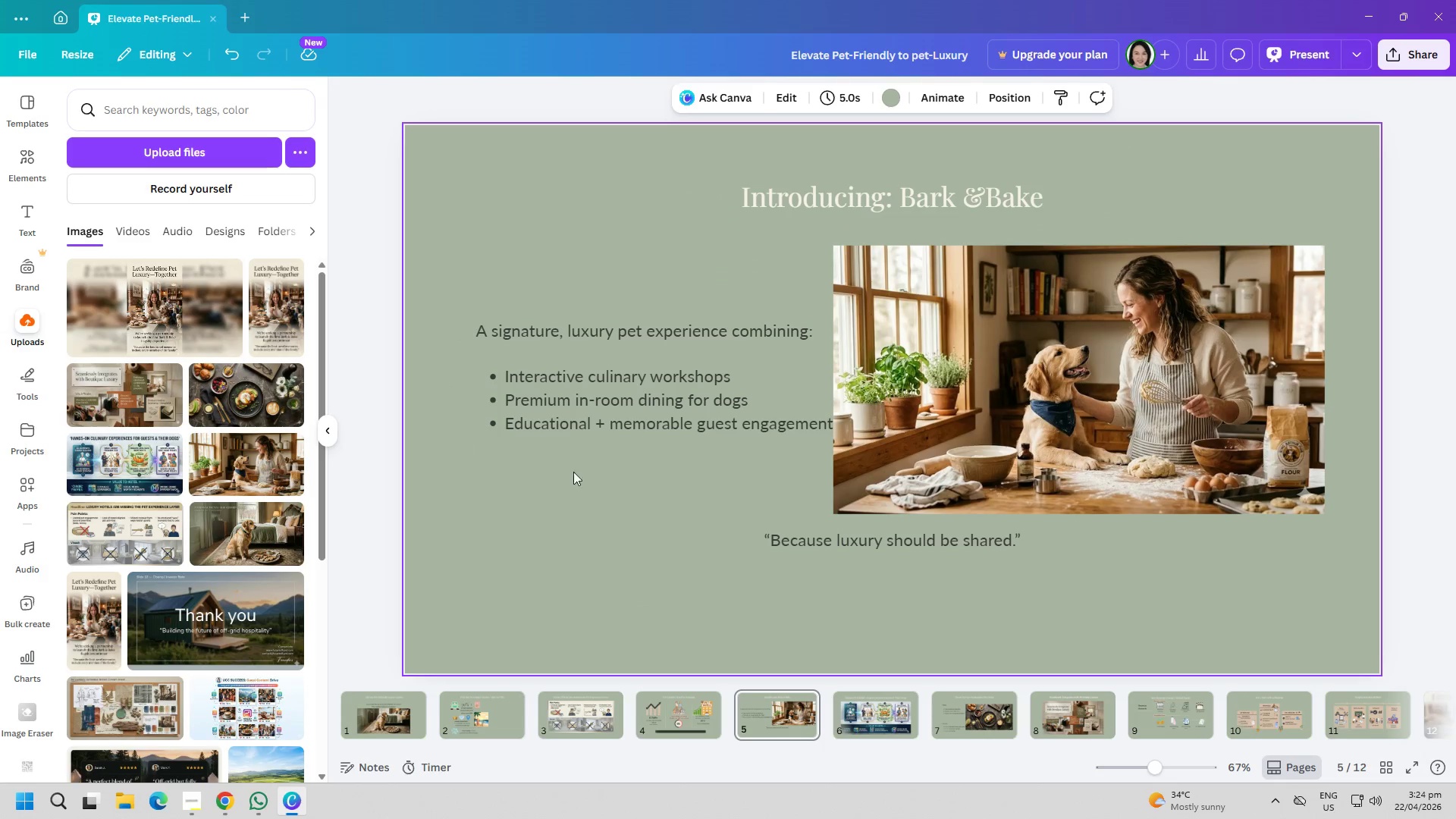 
left_click([658, 421])
 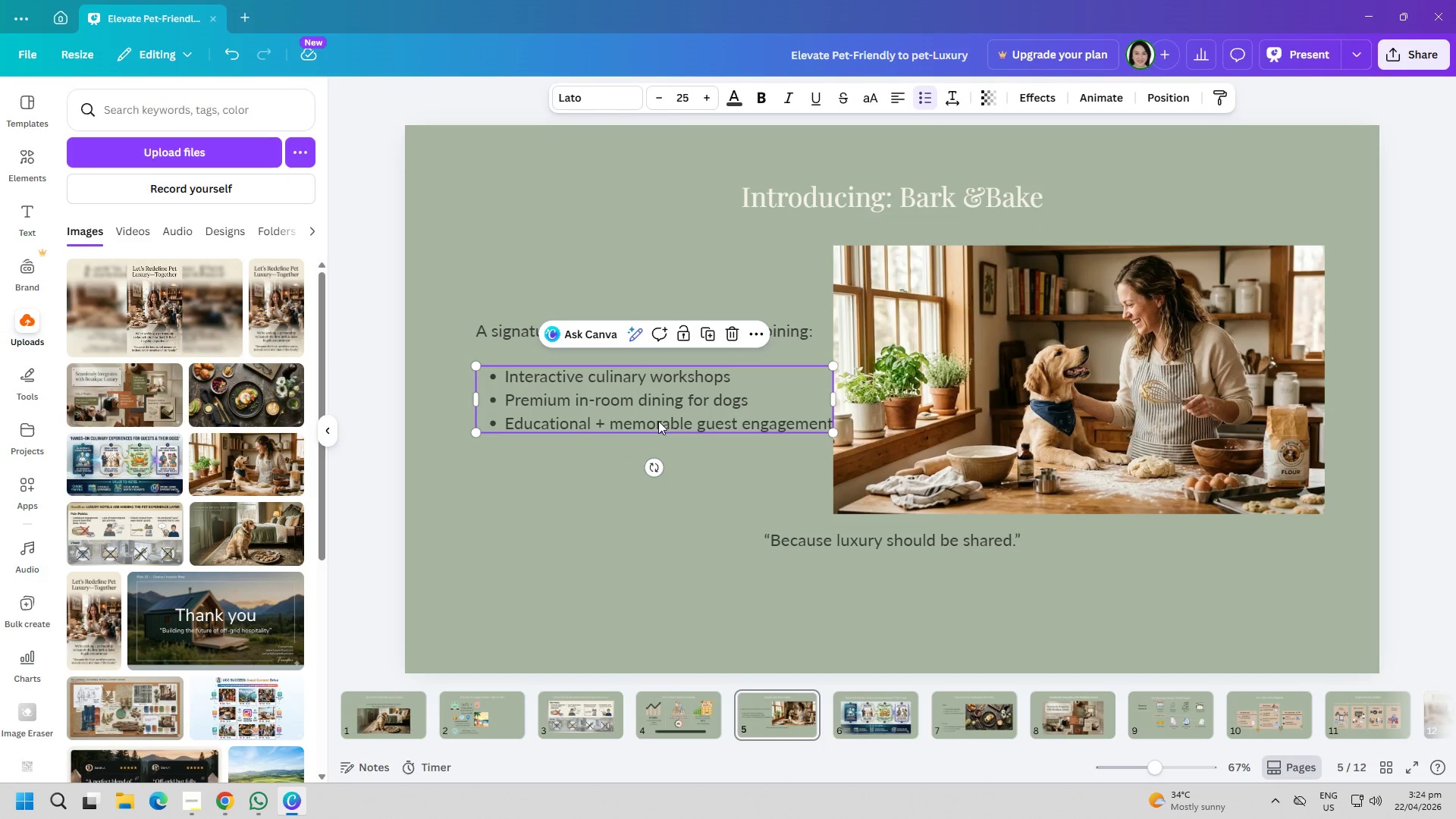 
left_click_drag(start_coordinate=[658, 421], to_coordinate=[644, 421])
 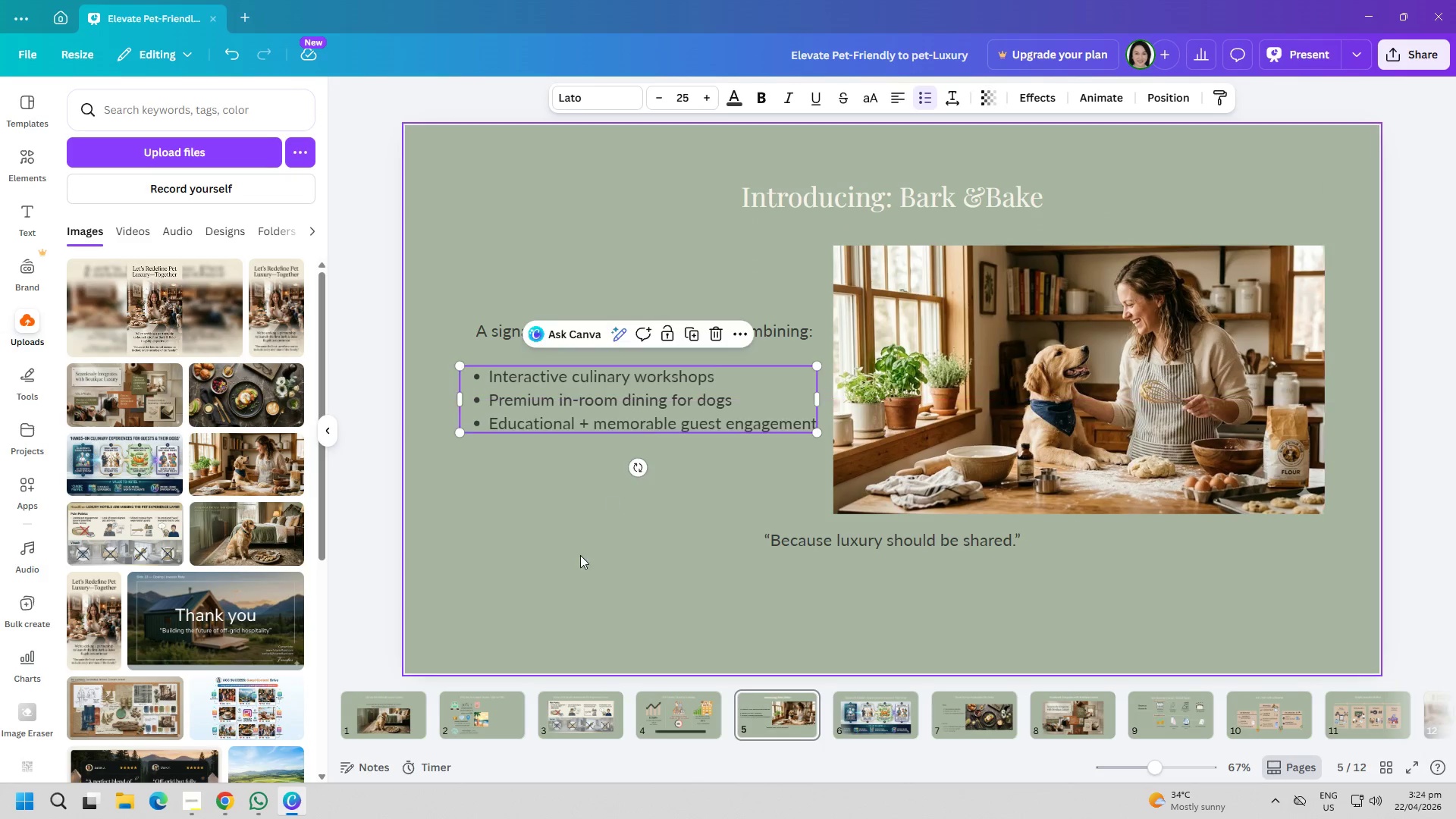 
left_click([580, 555])
 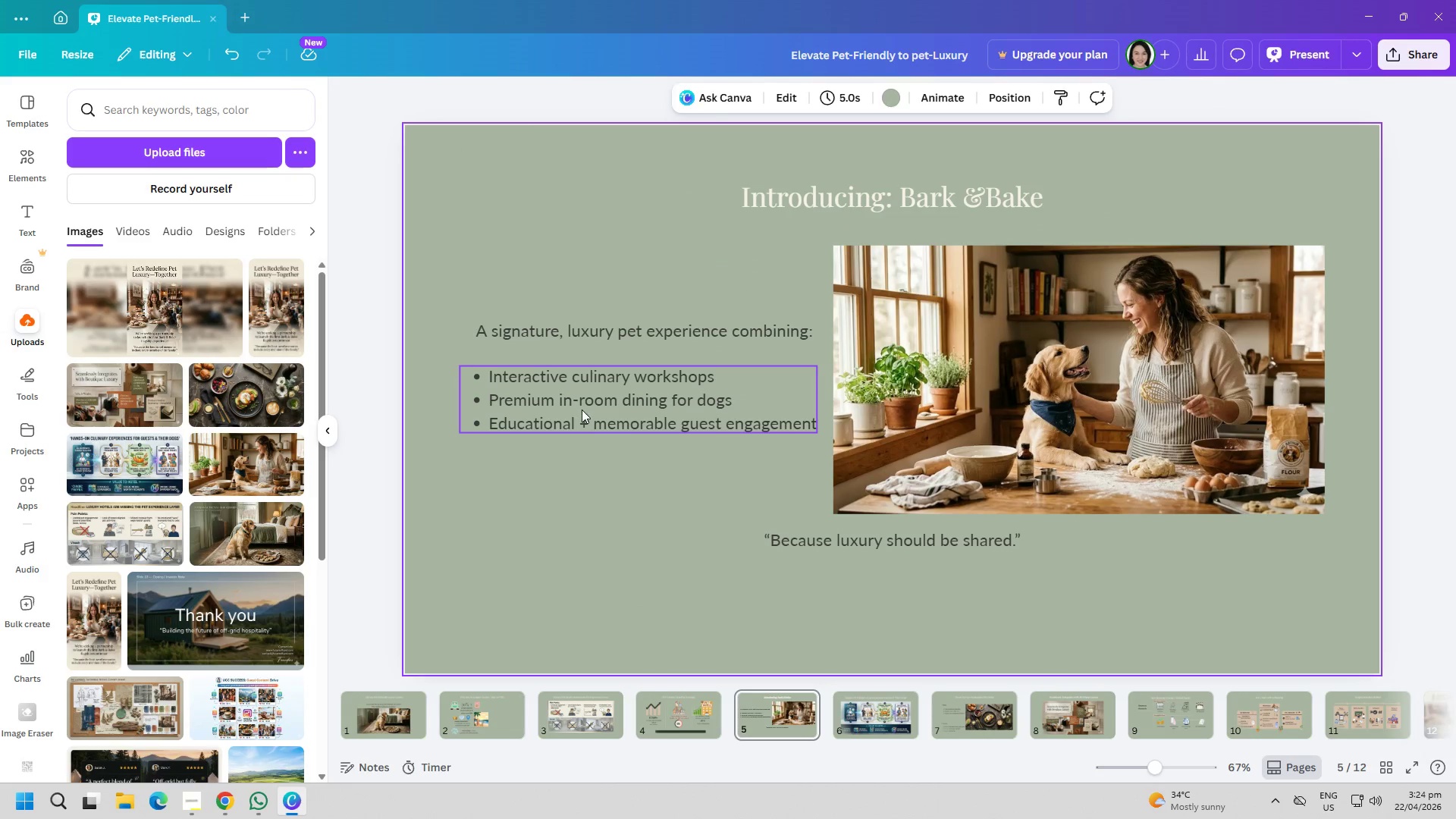 
left_click_drag(start_coordinate=[582, 410], to_coordinate=[587, 410])
 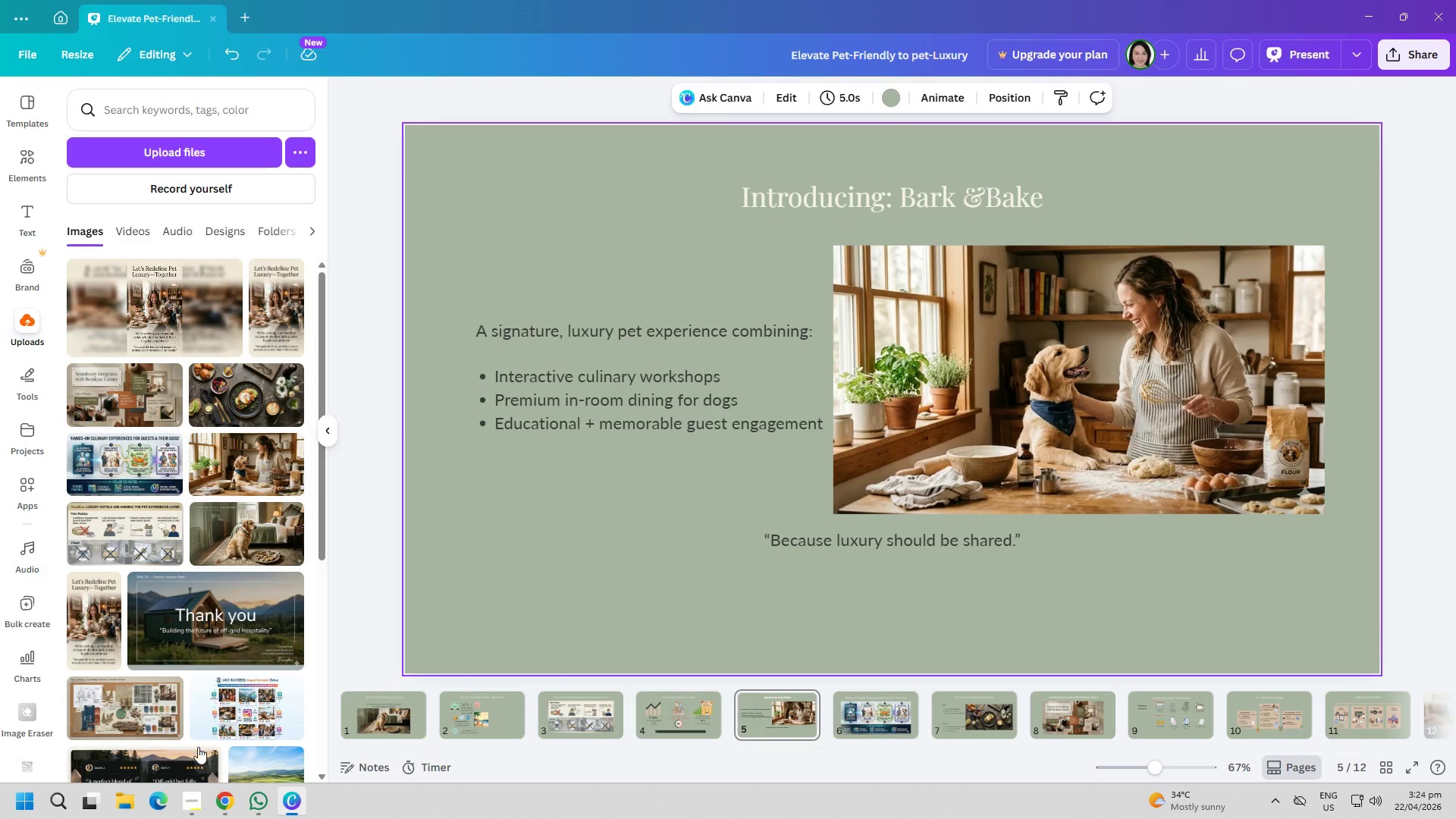 
left_click([203, 808])